 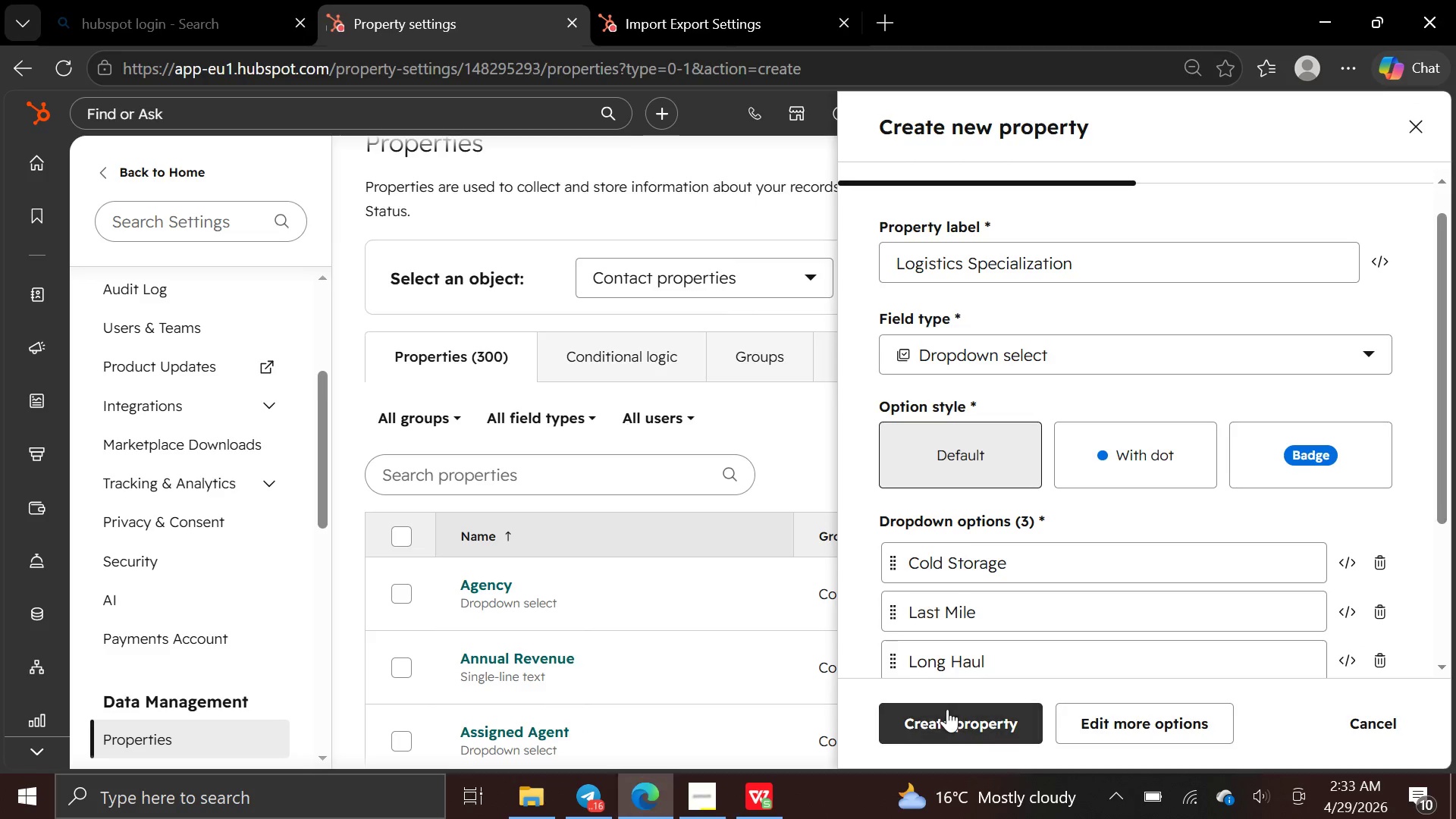 
left_click([541, 808])
 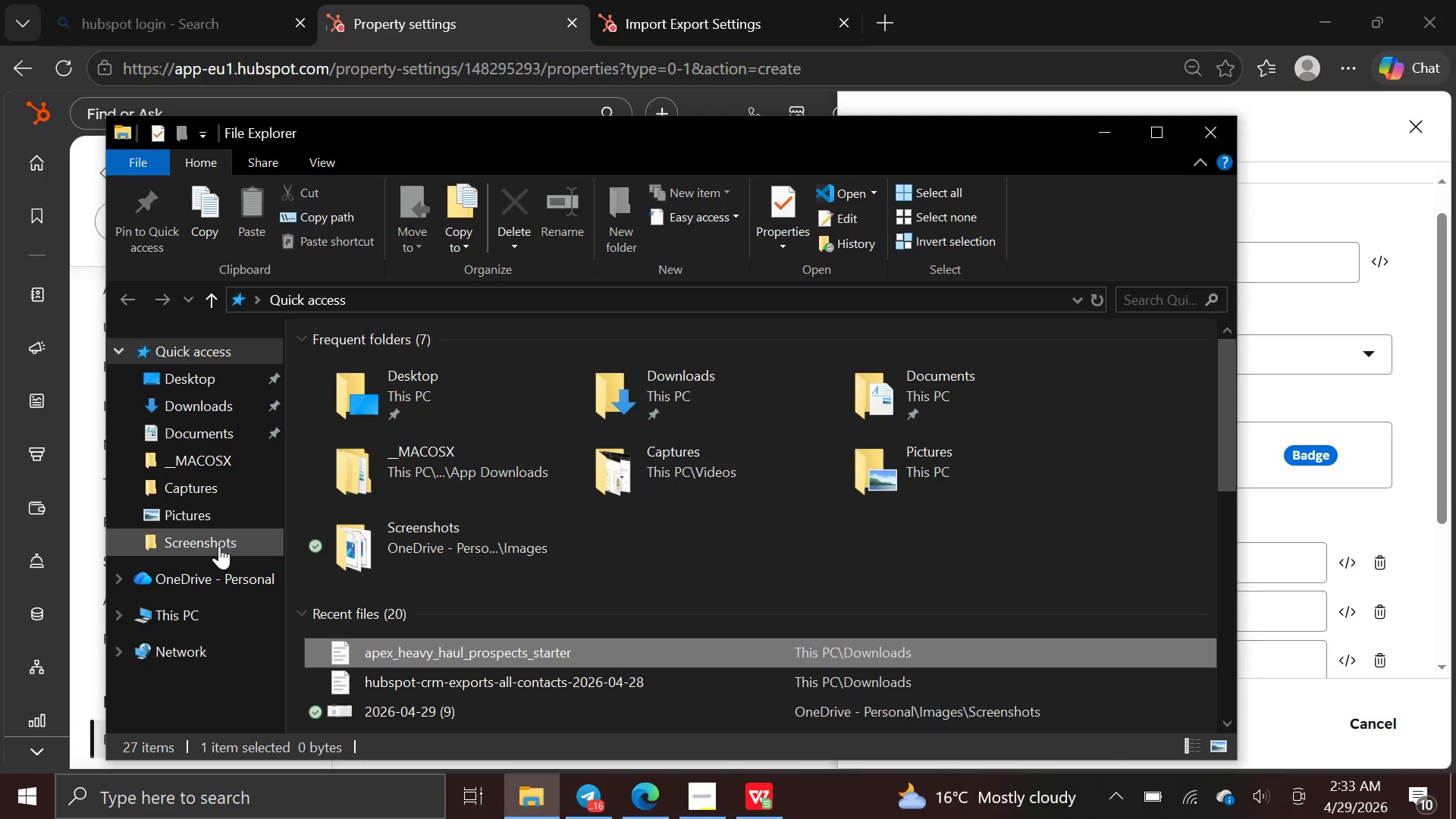 
double_click([219, 551])
 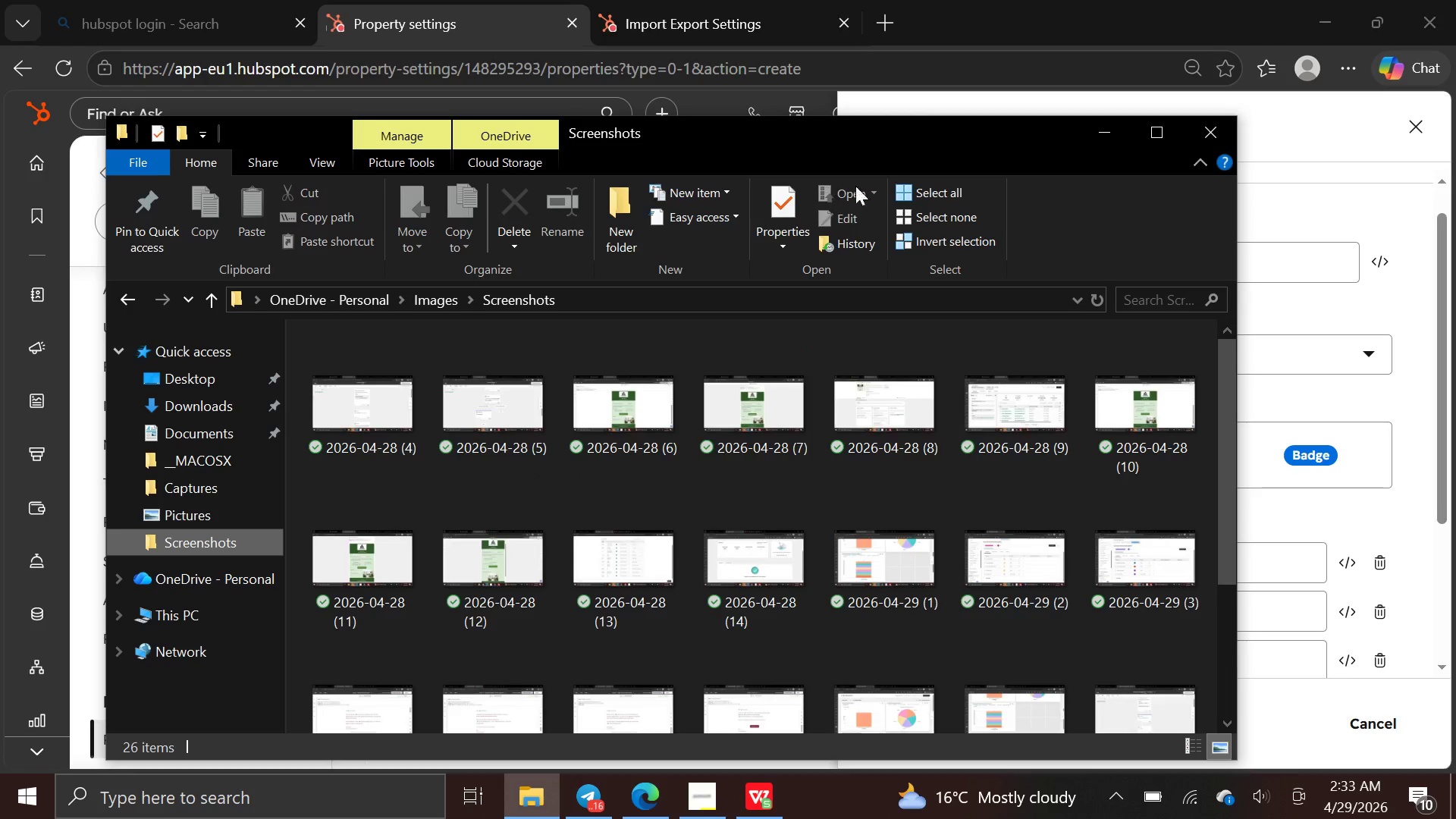 
left_click([902, 193])
 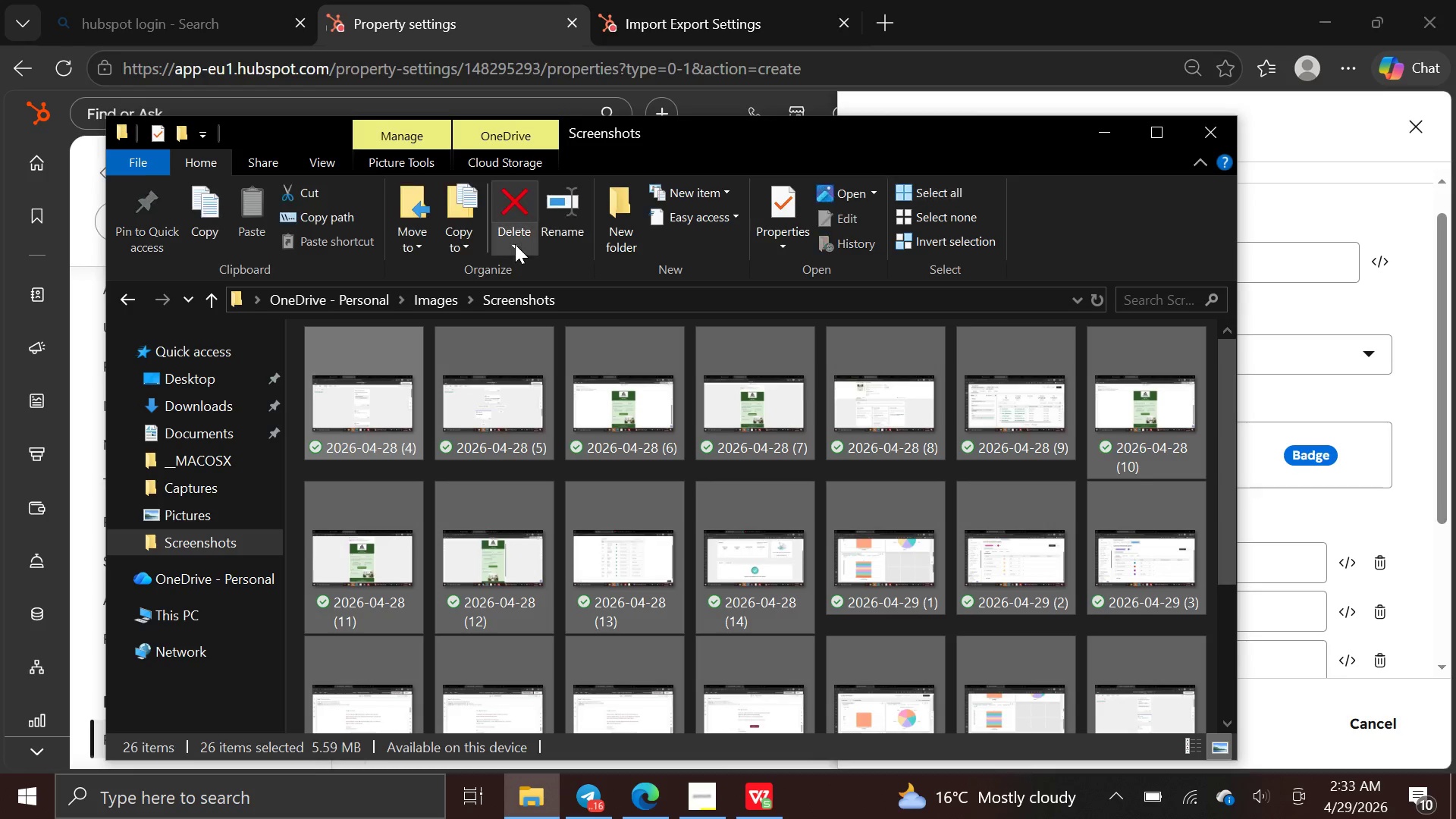 
left_click([515, 244])
 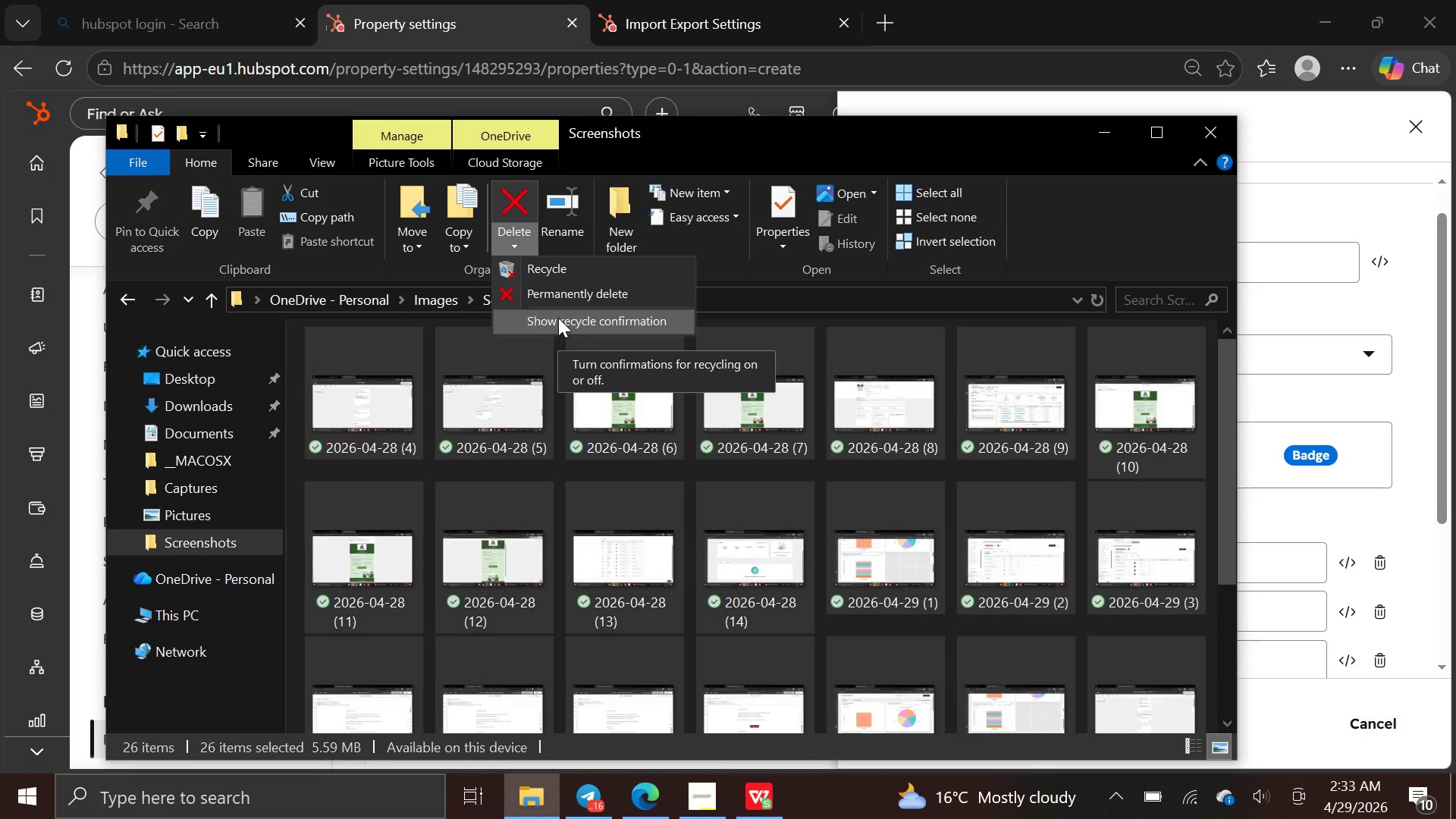 
left_click([566, 284])
 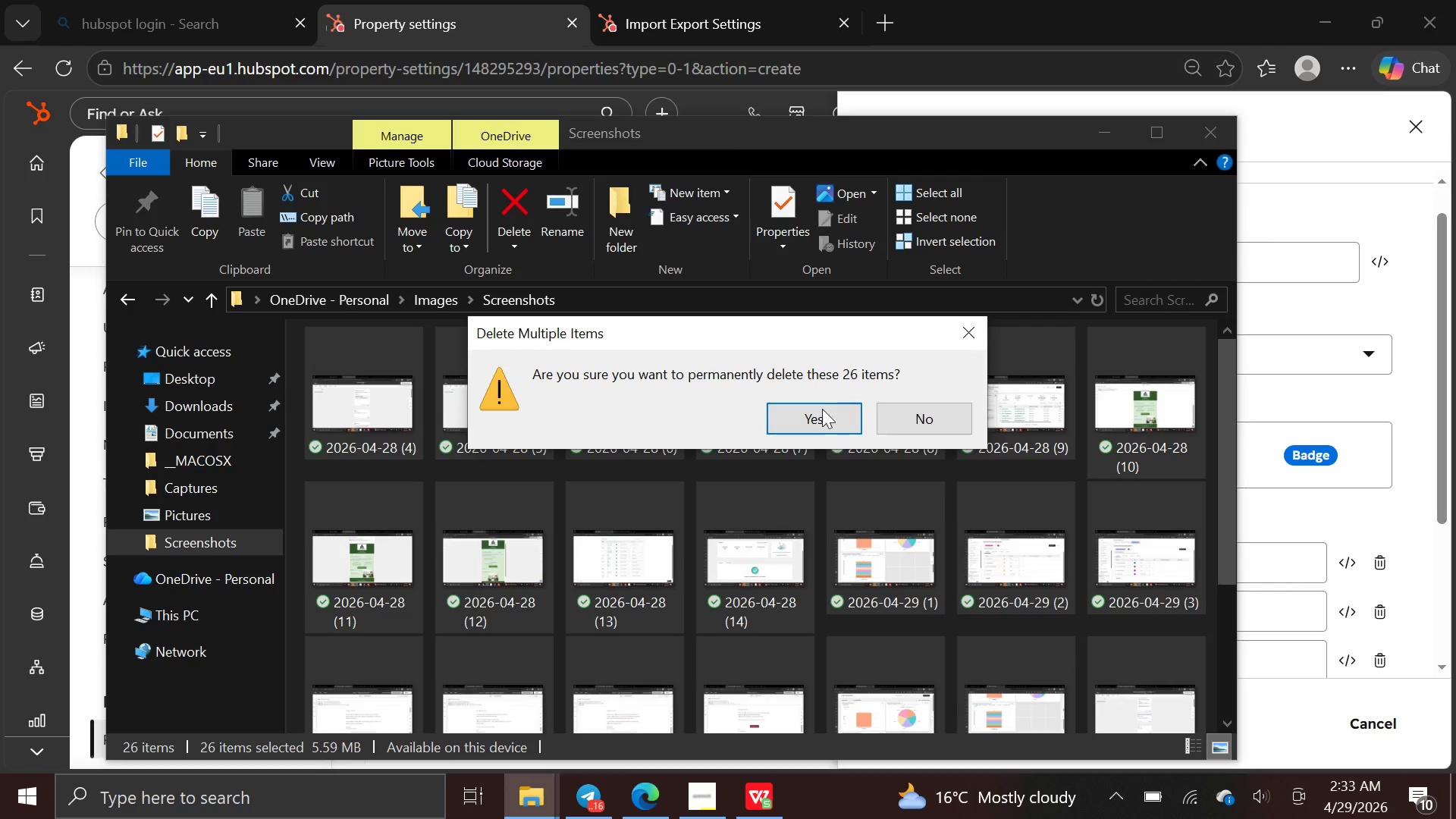 
left_click([809, 425])
 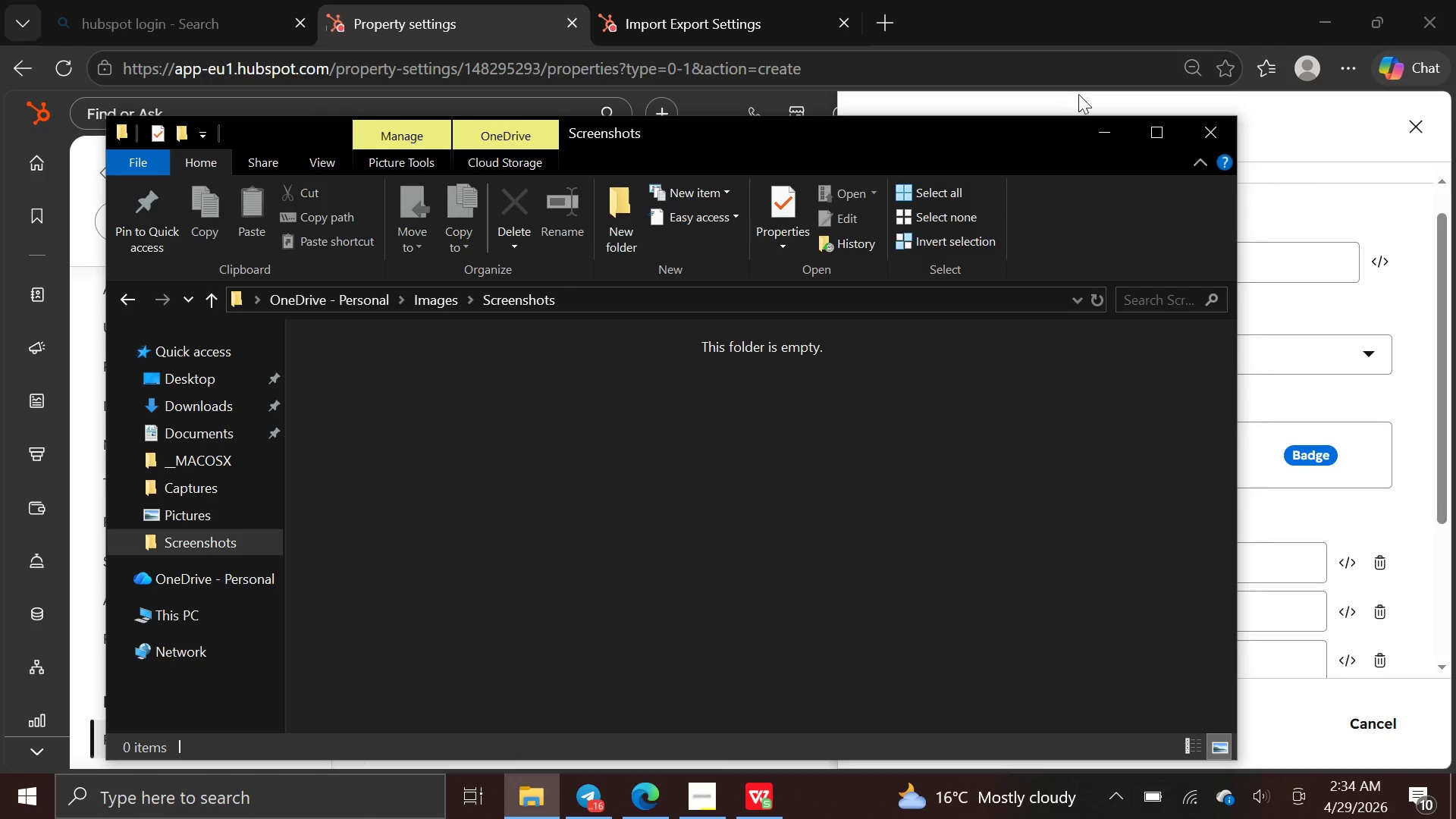 
left_click([1098, 127])
 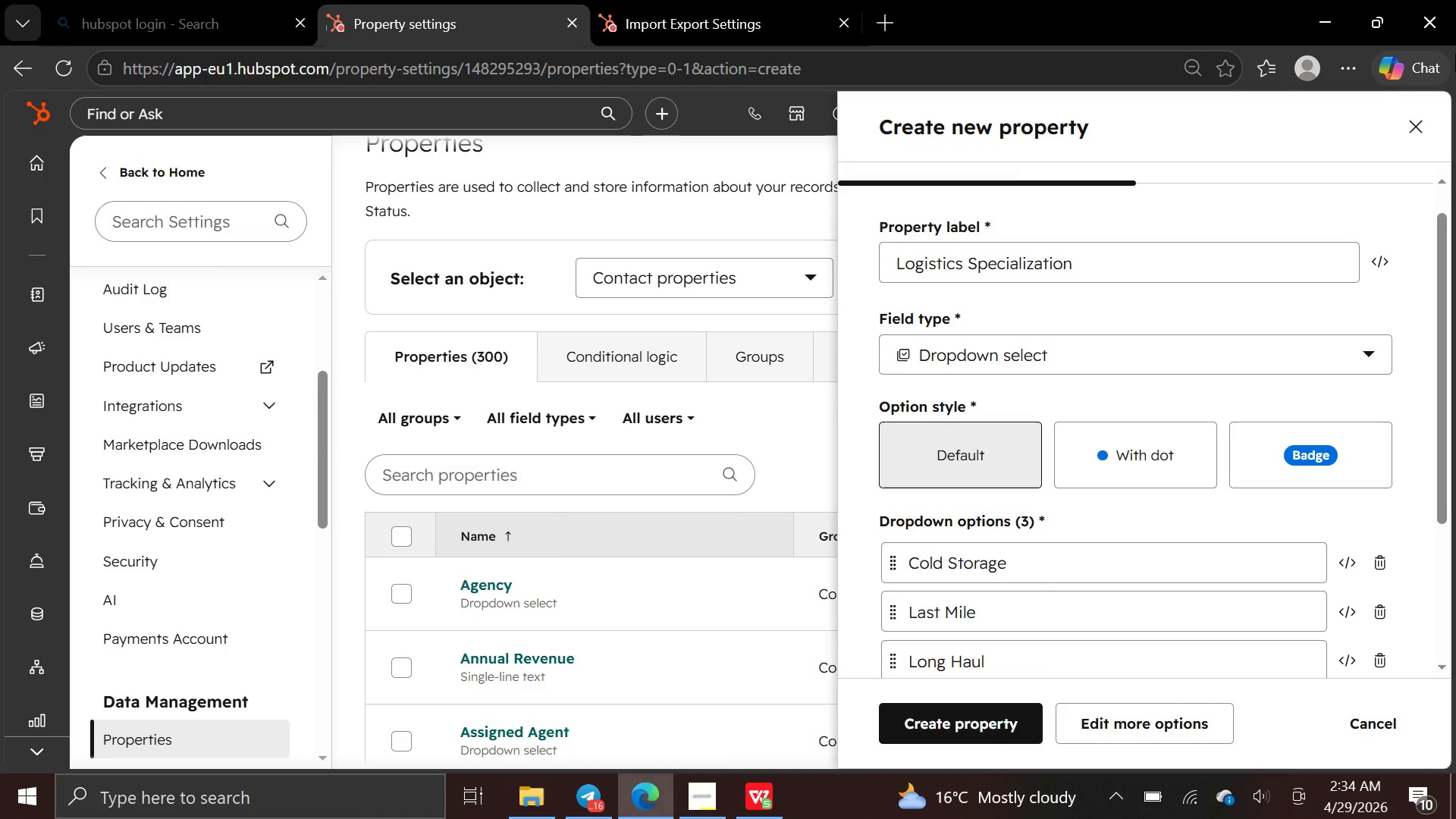 
key(PrintScreen)
 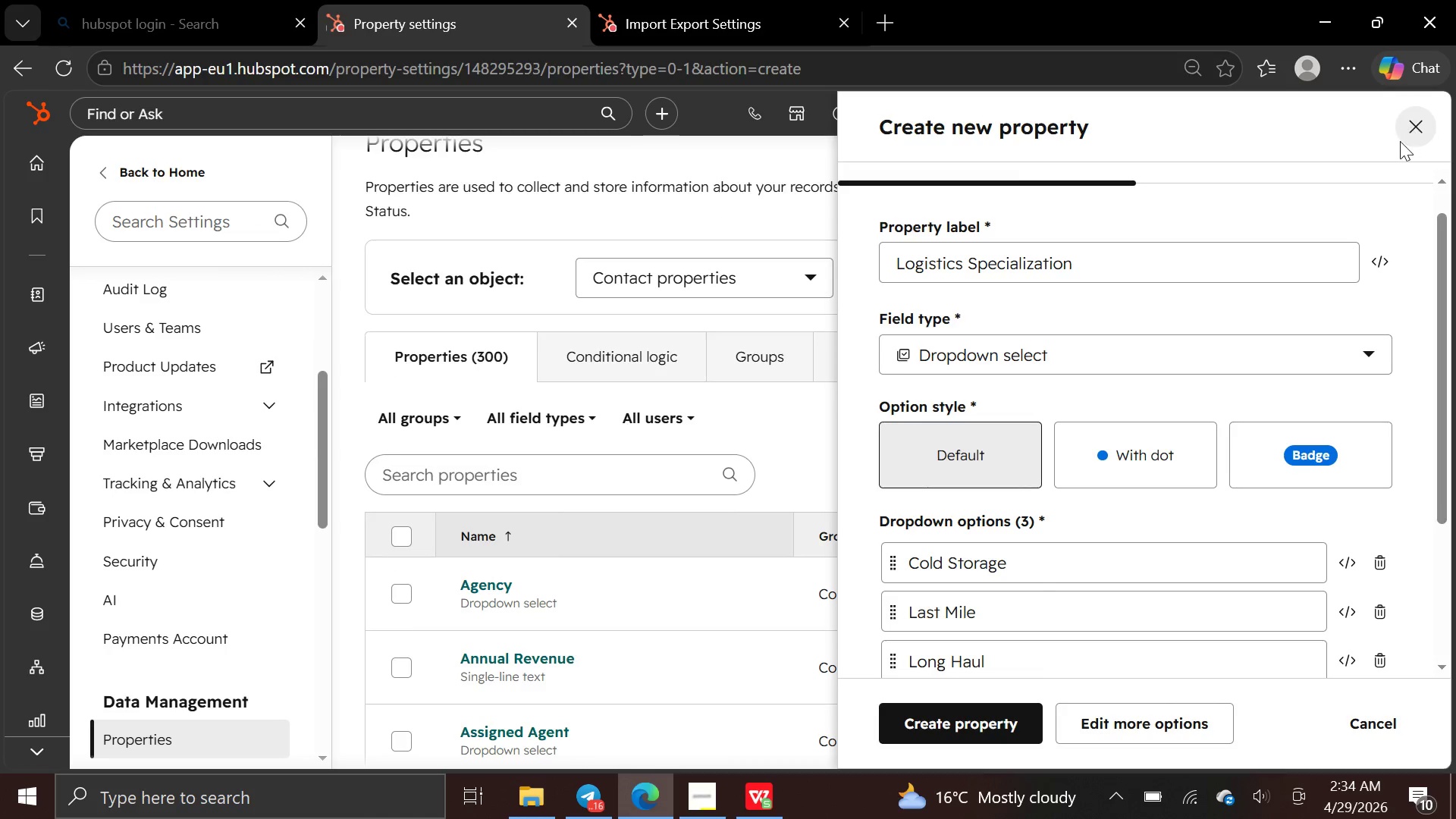 
left_click([1417, 112])
 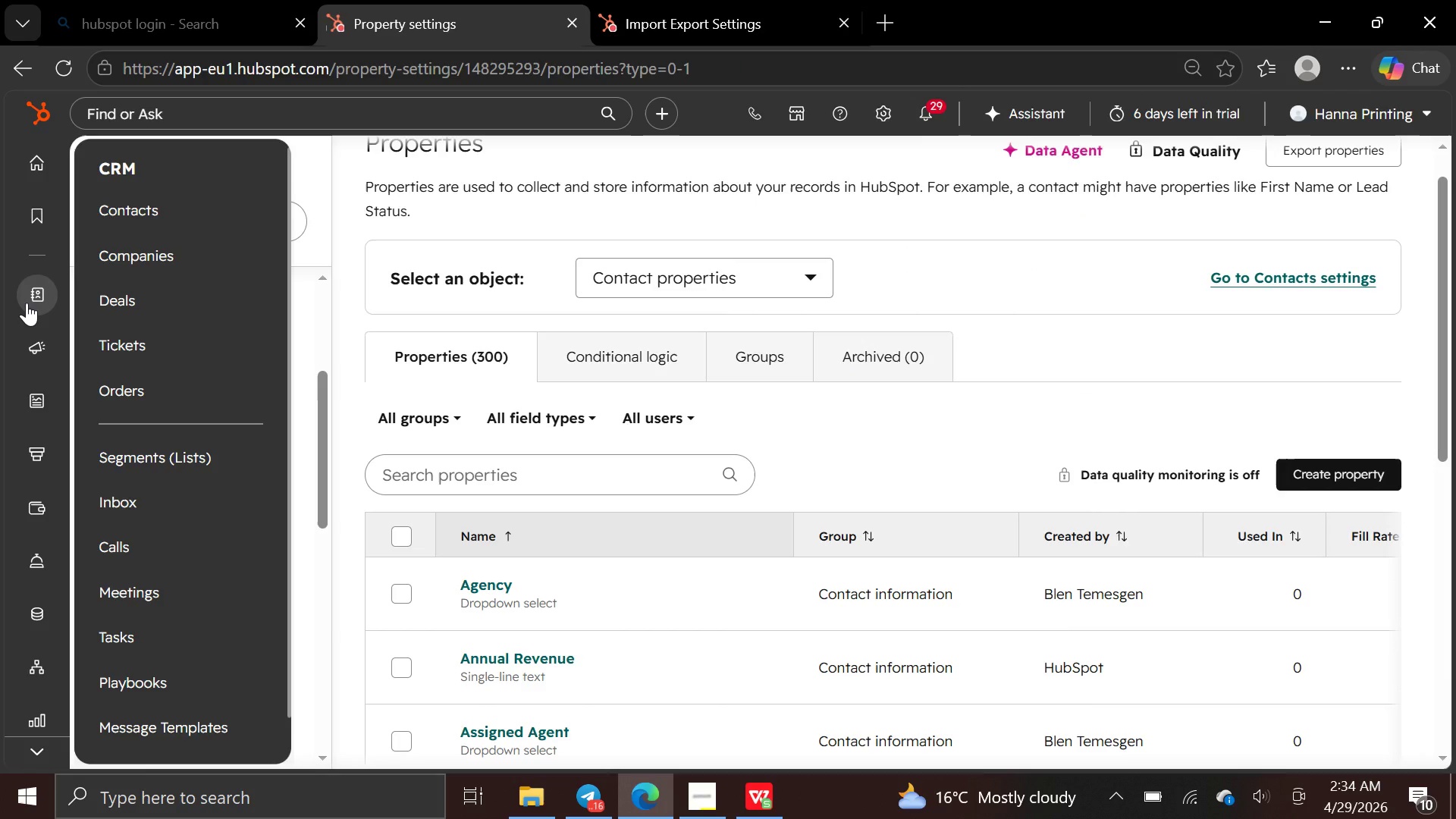 
wait(5.36)
 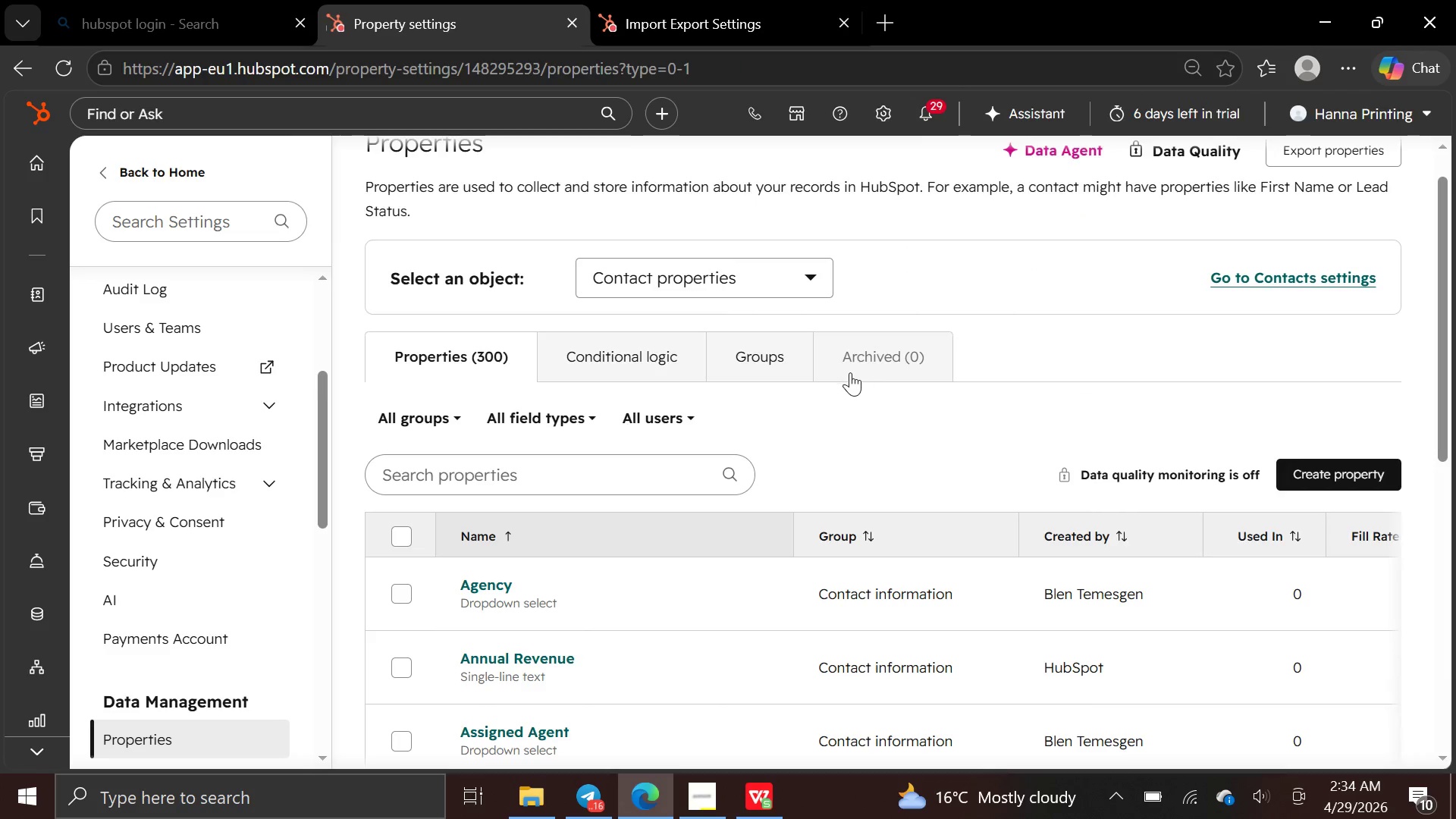 
left_click([137, 211])
 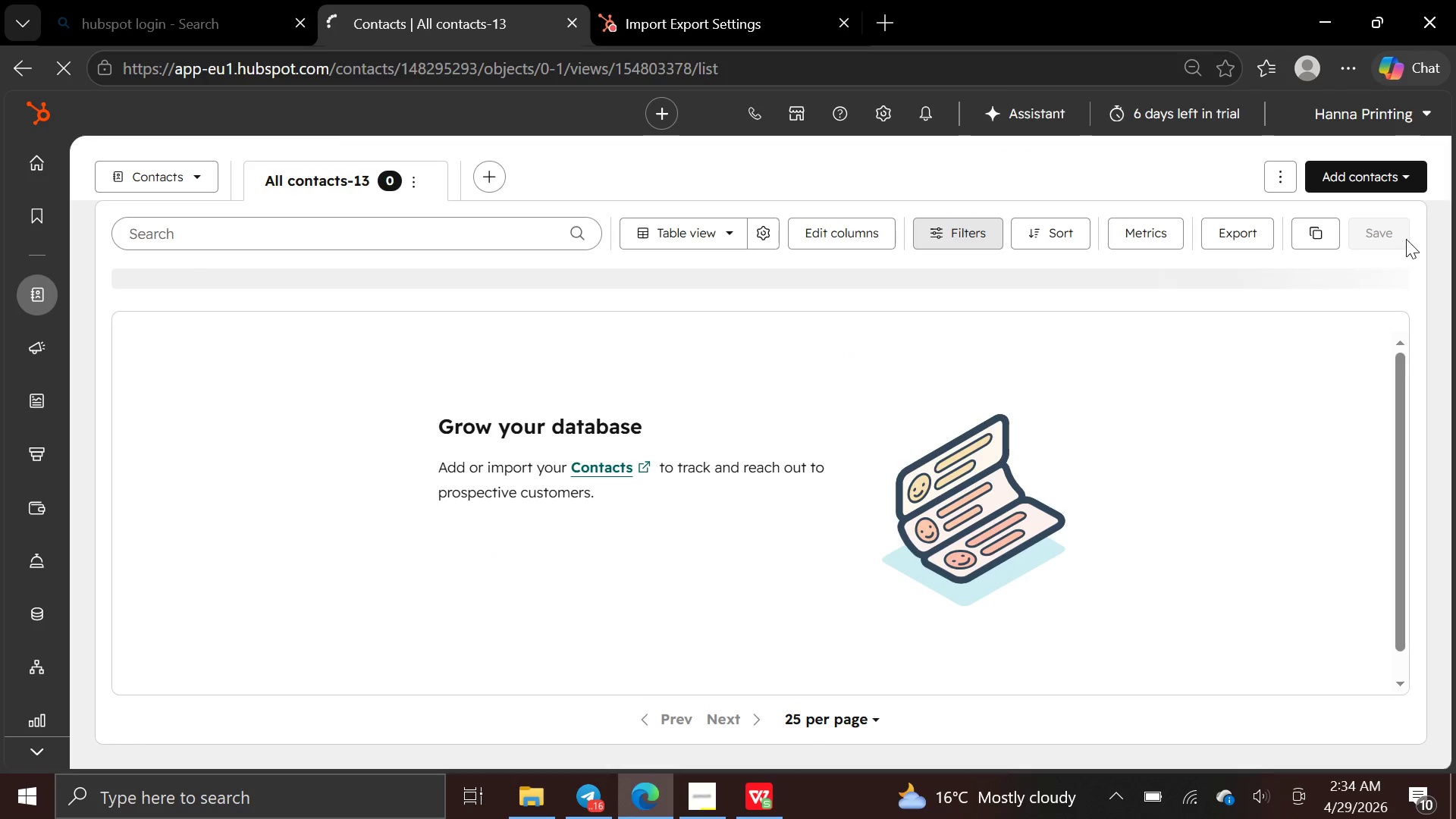 
wait(7.12)
 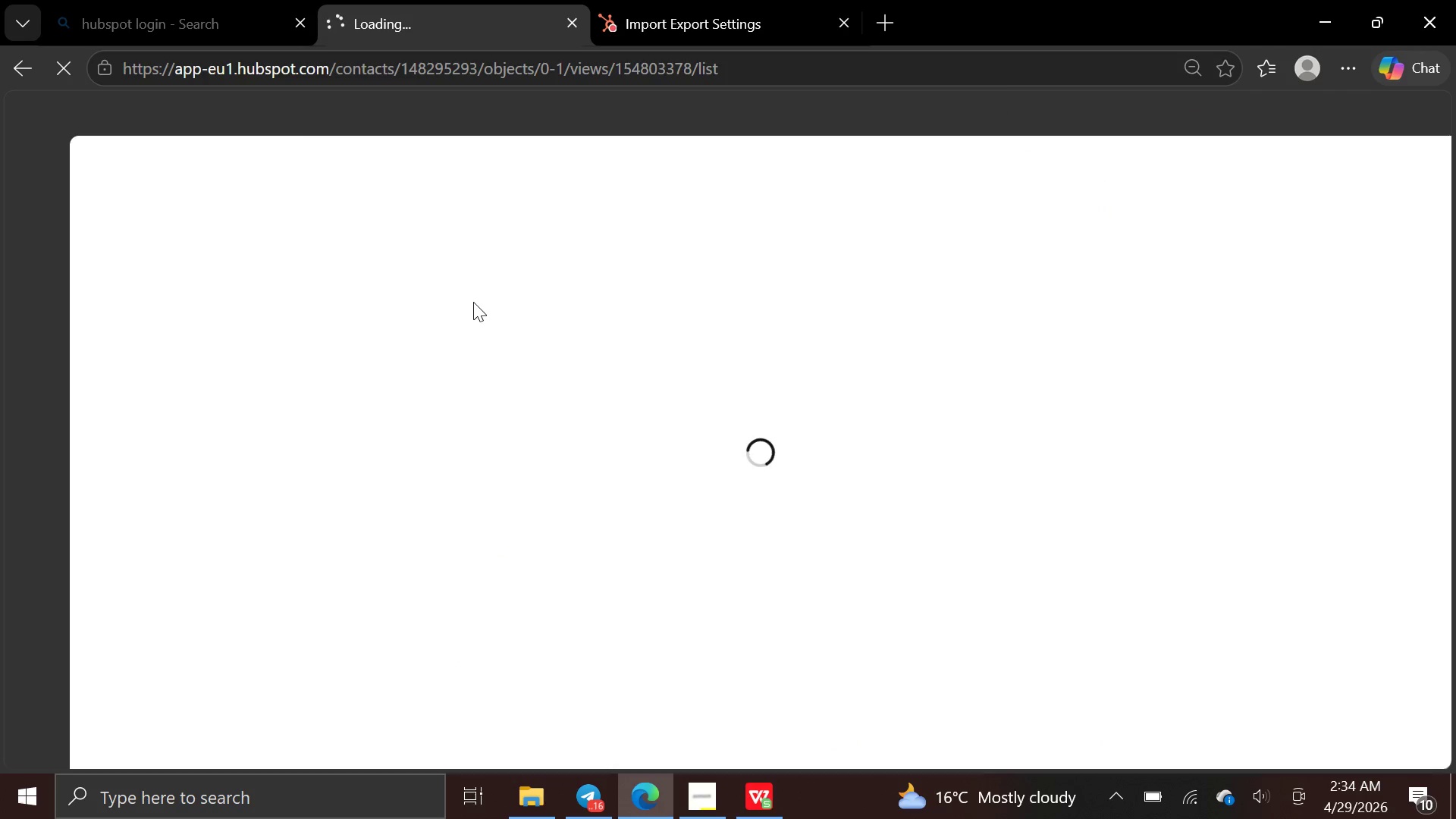 
left_click([1360, 179])
 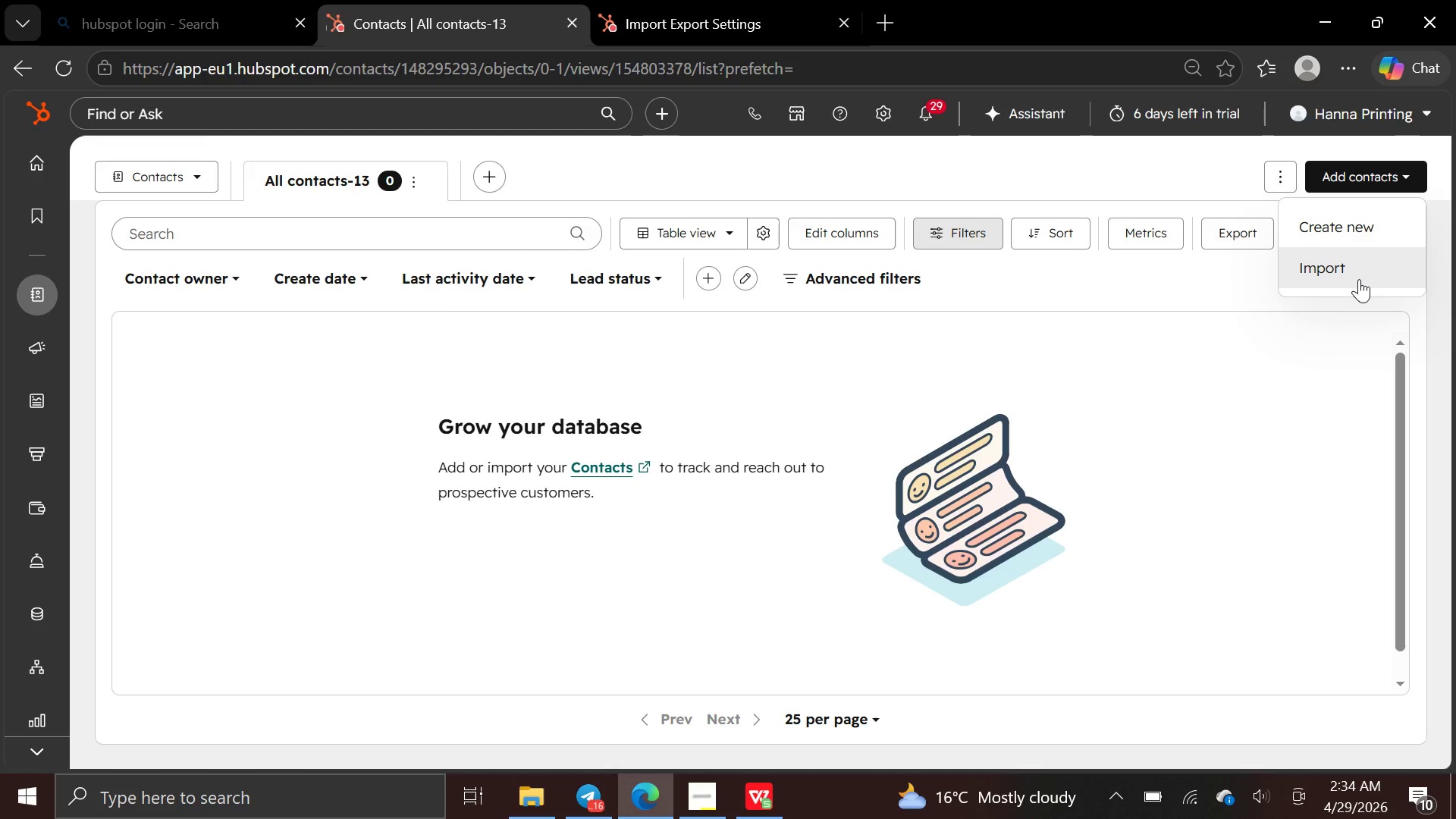 
left_click([1359, 279])
 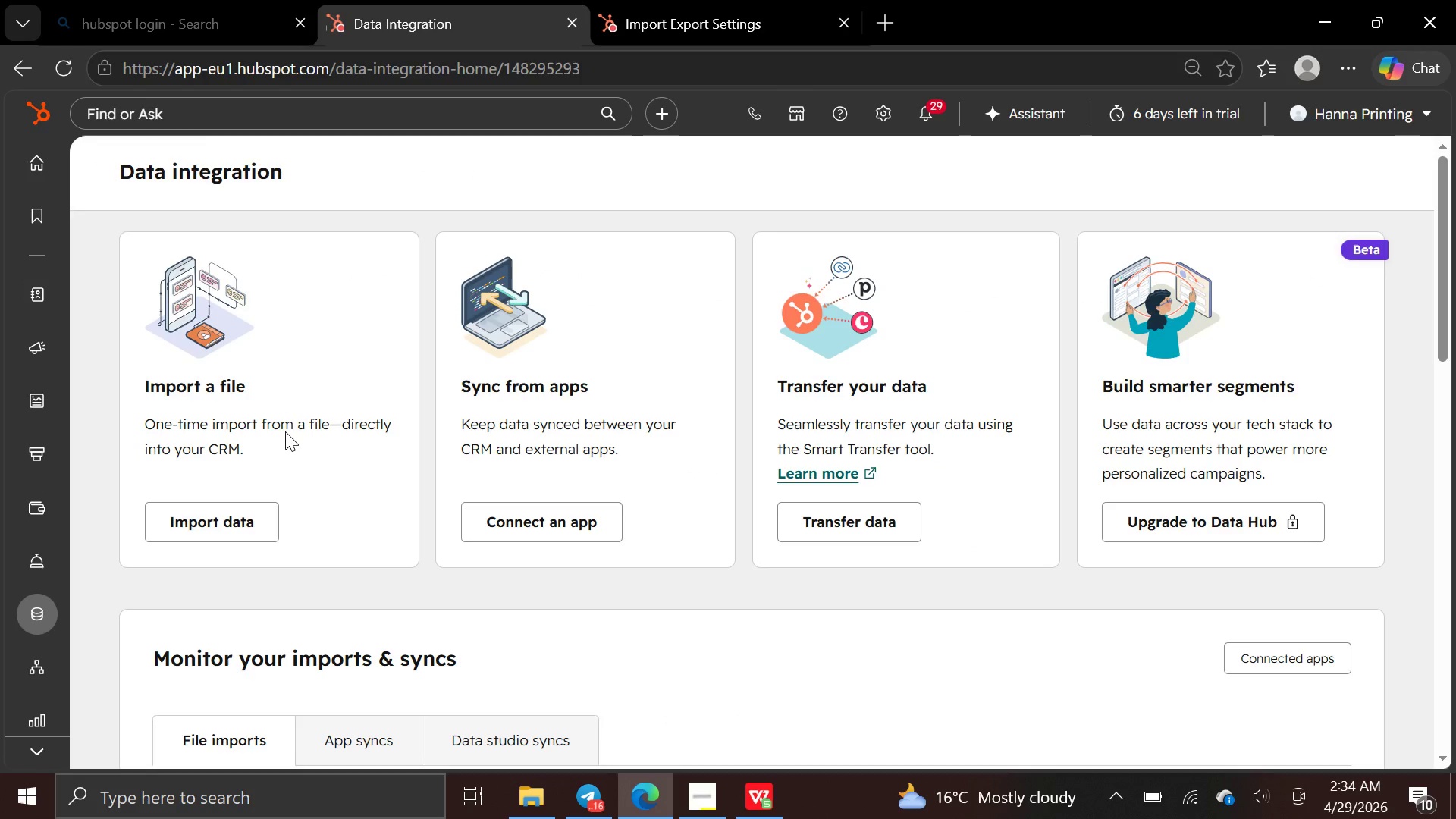 
wait(6.19)
 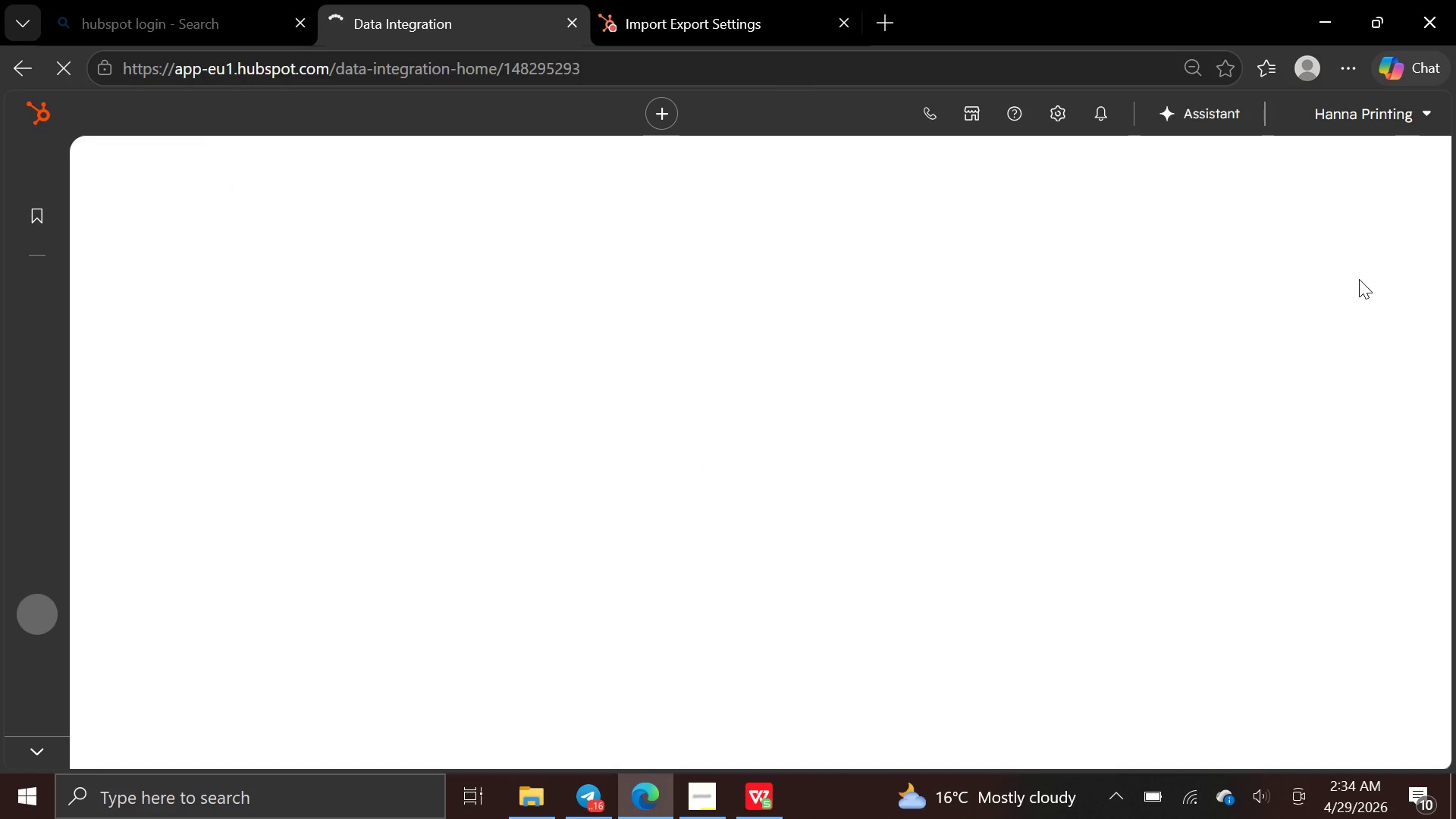 
left_click([246, 521])
 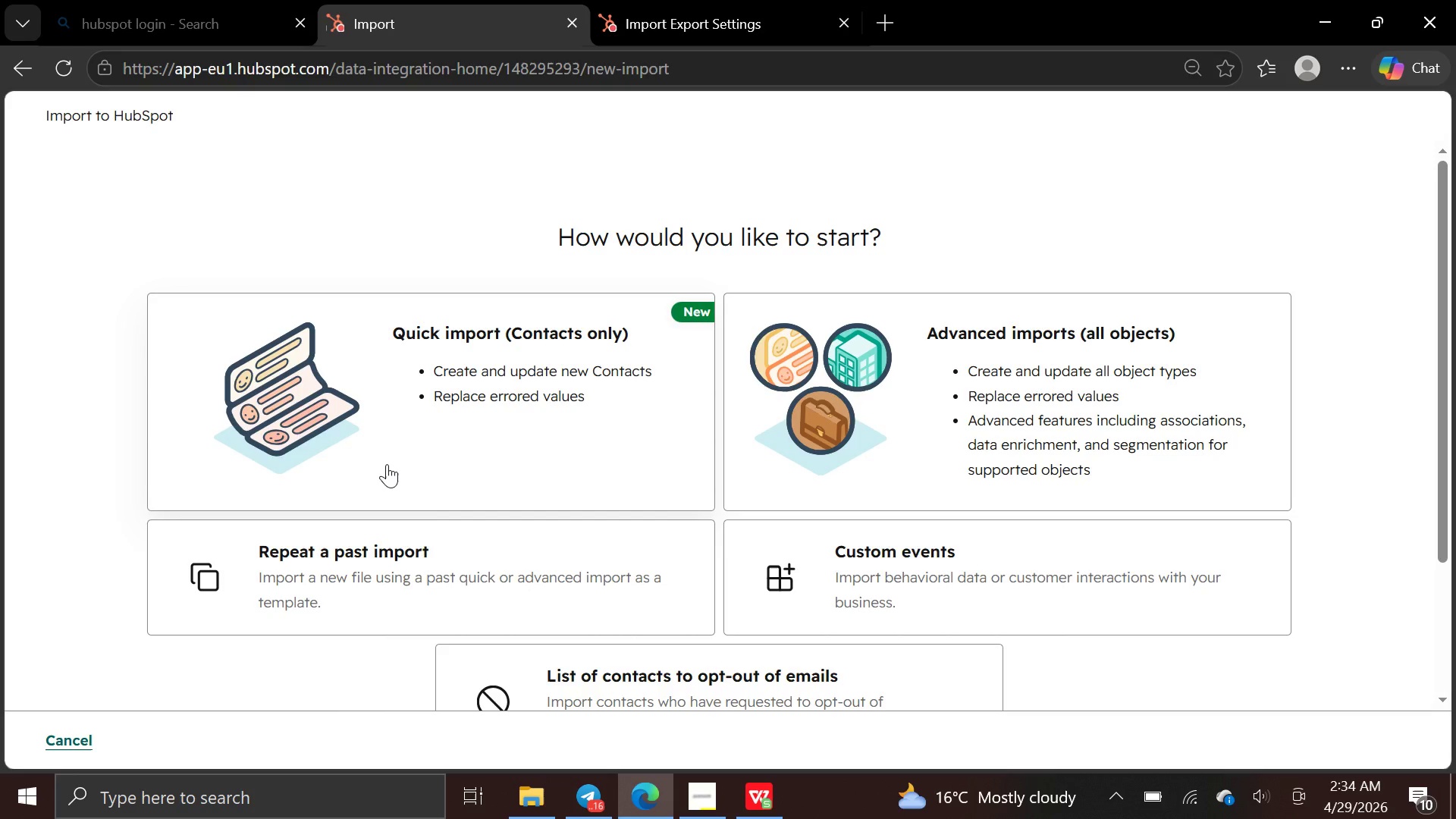 
left_click([387, 464])
 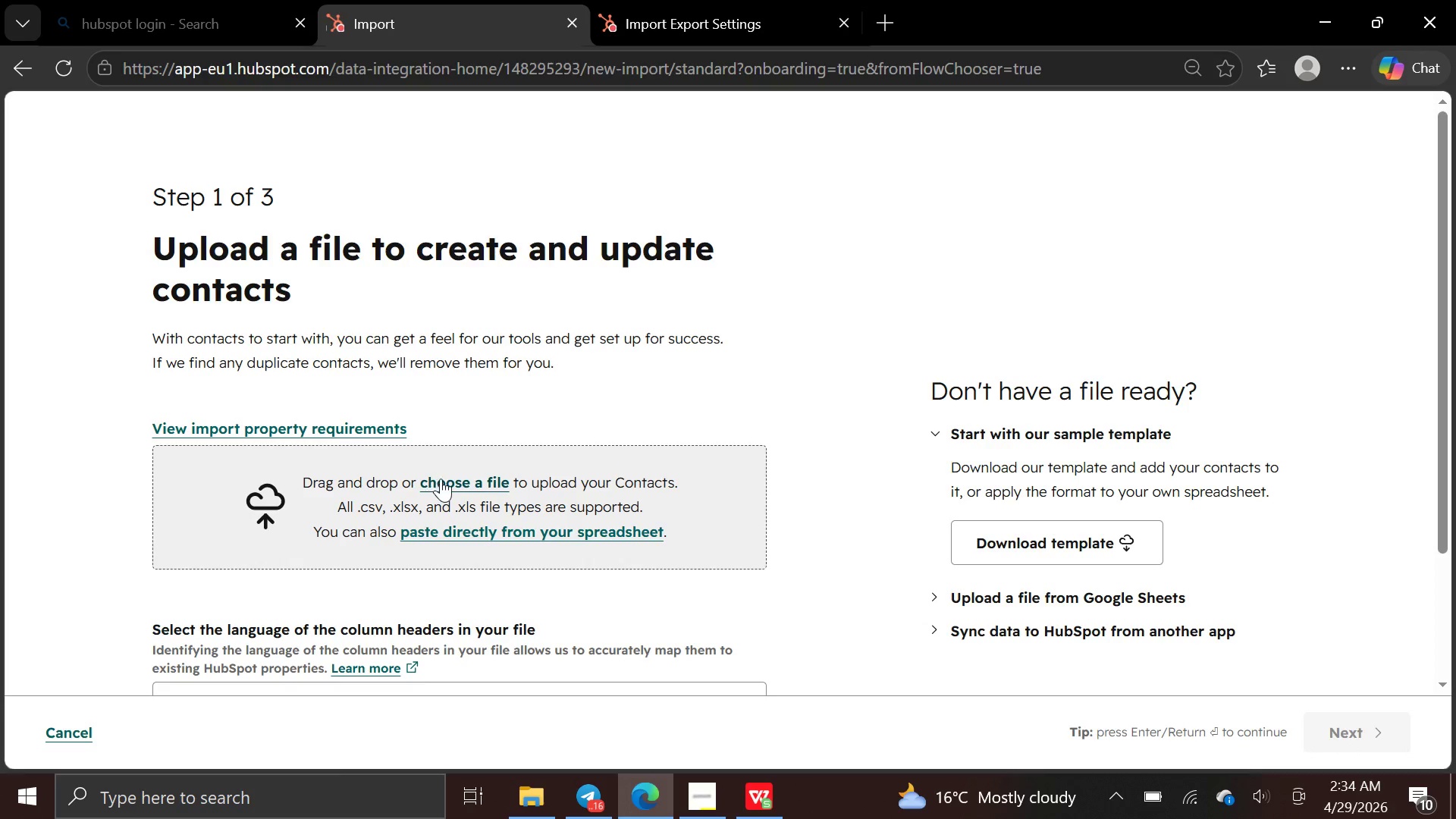 
left_click([442, 479])
 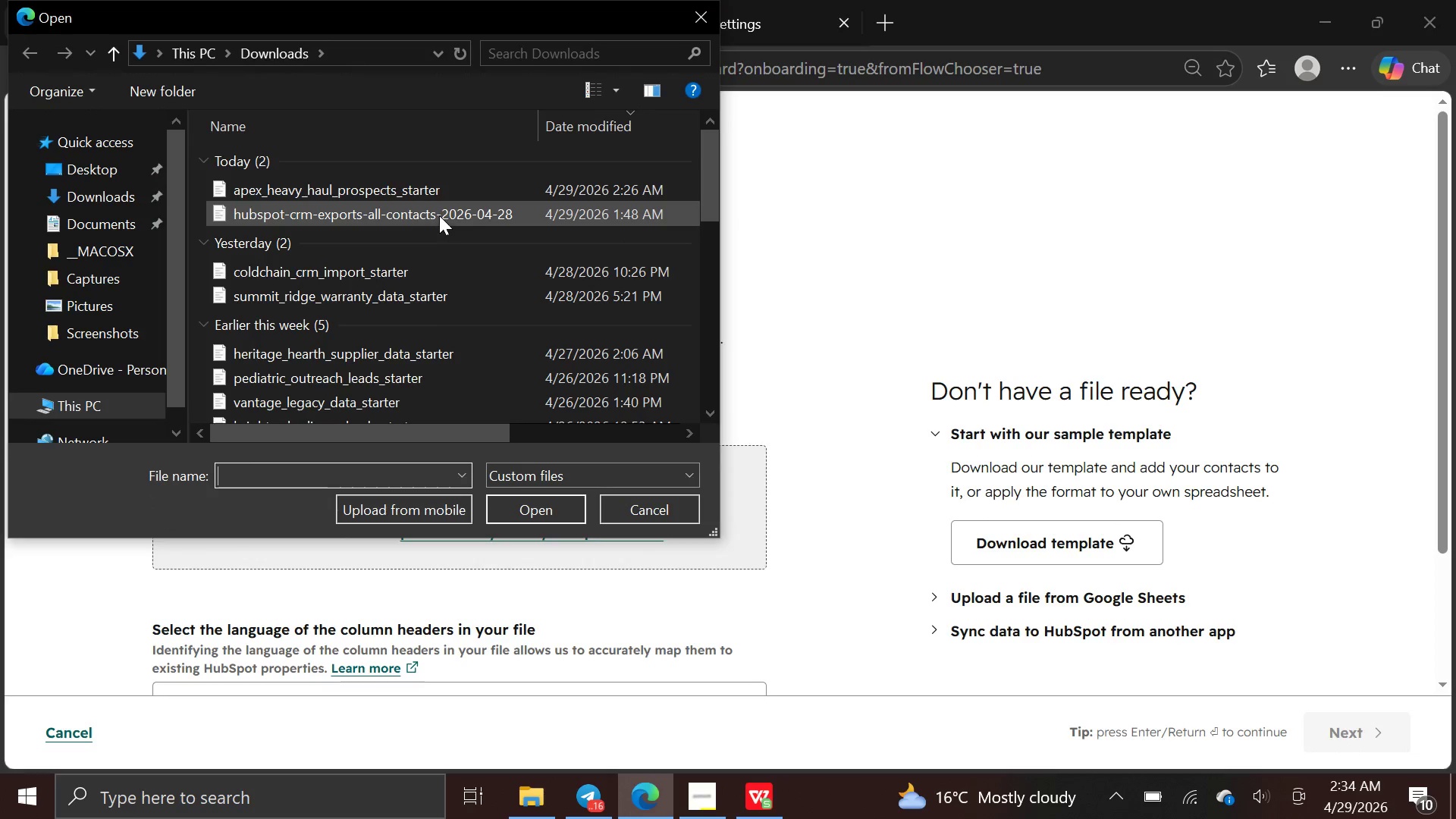 
left_click([444, 187])
 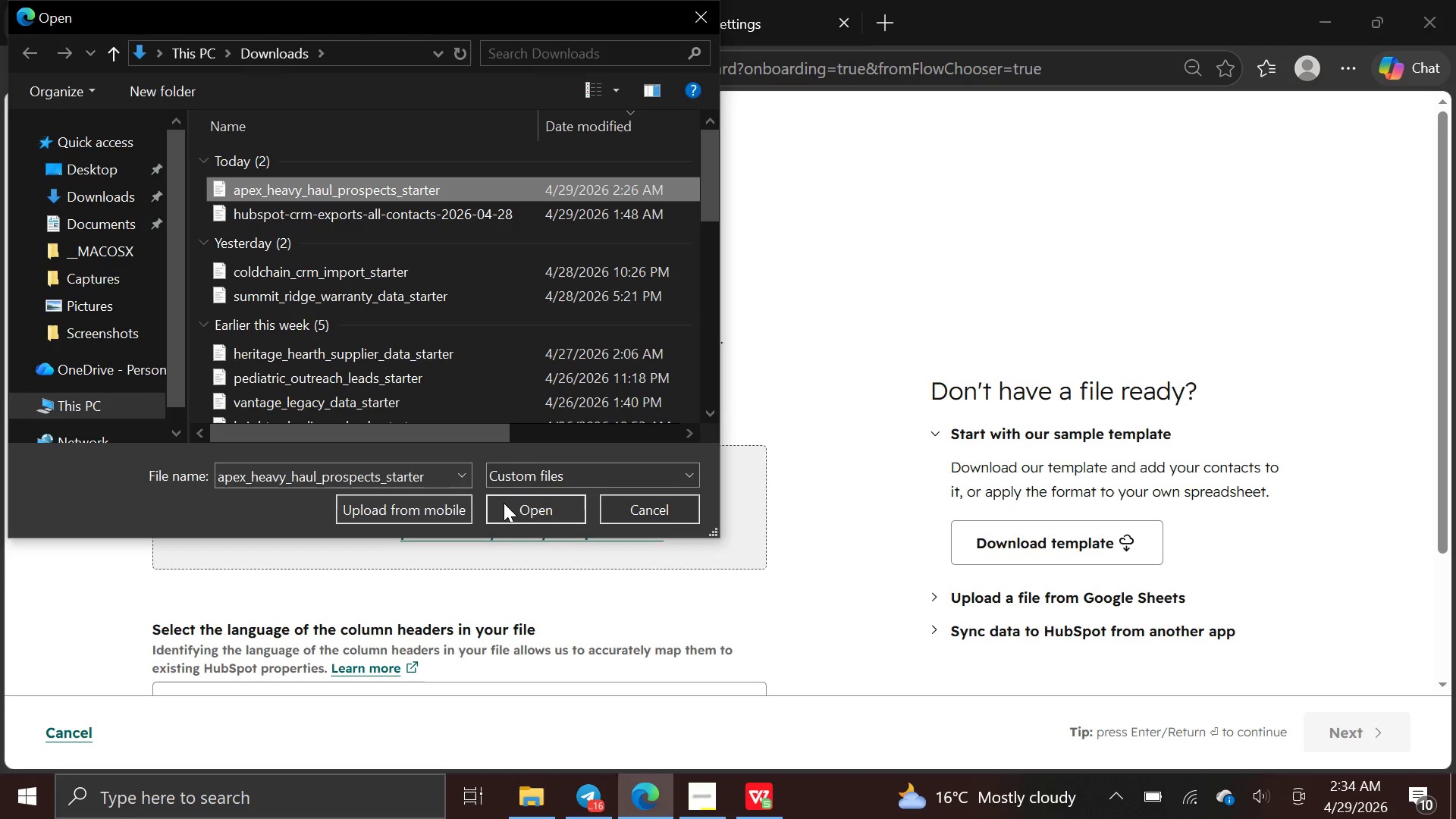 
left_click([512, 513])
 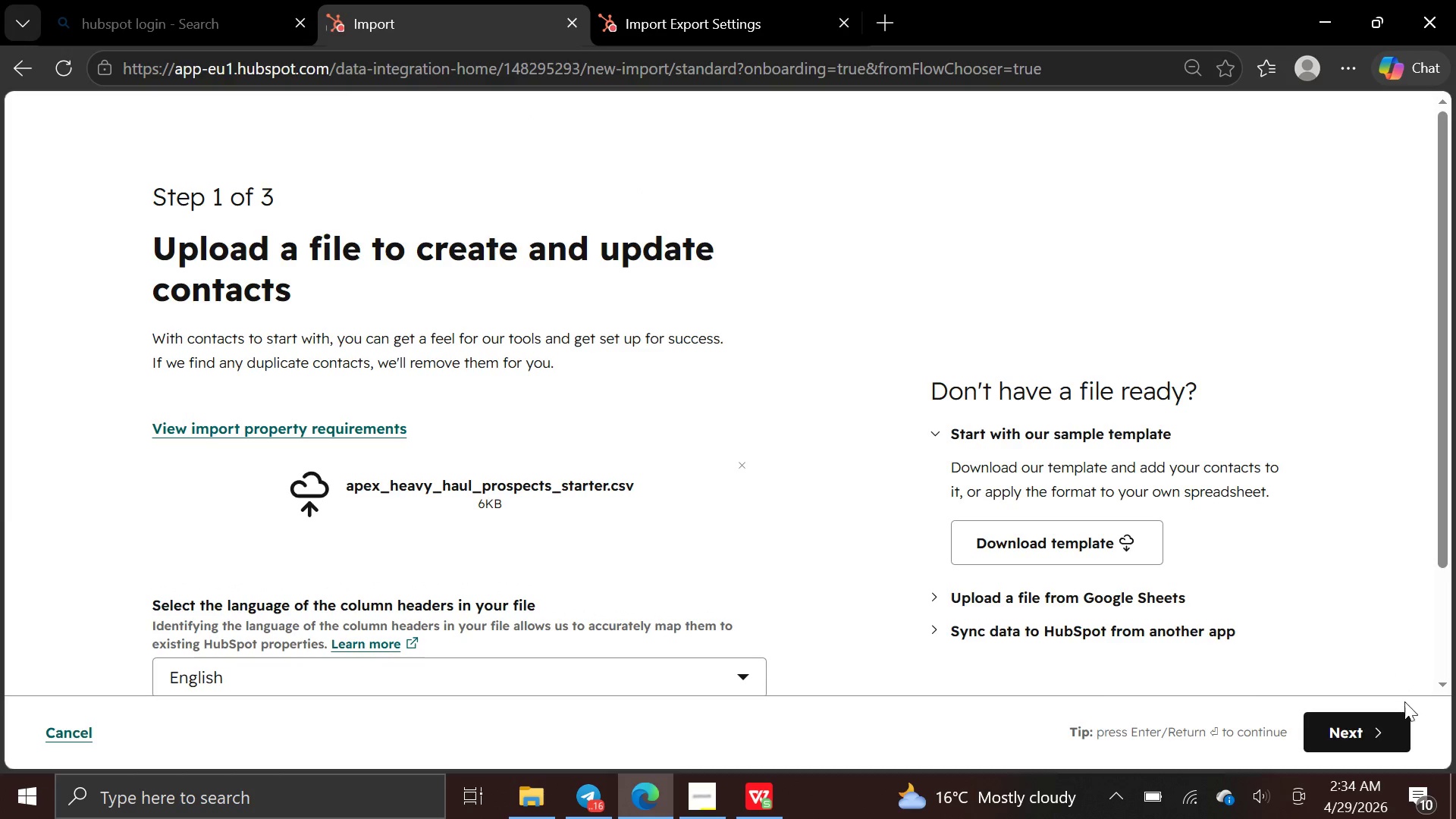 
left_click([1382, 734])
 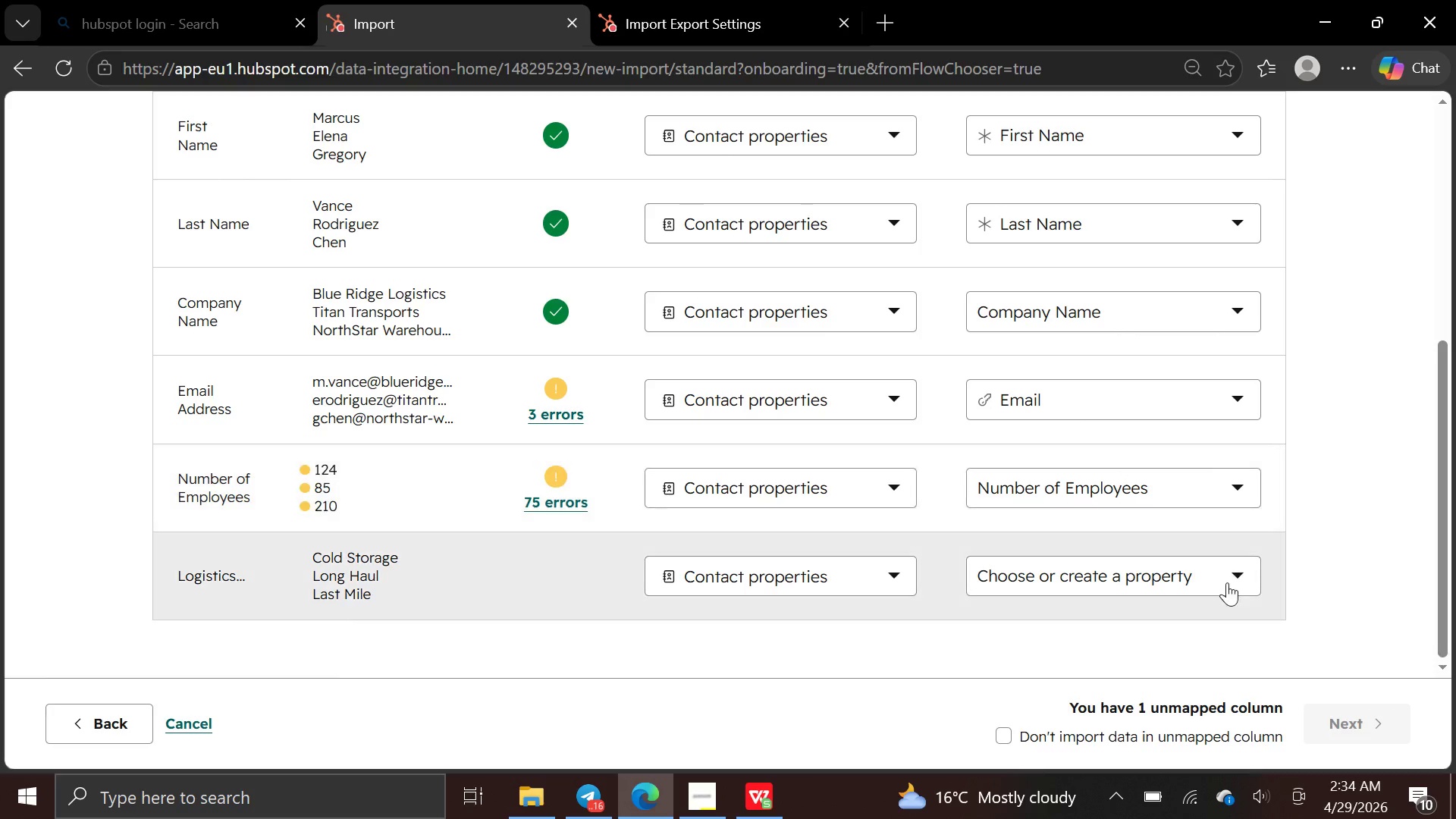 
wait(12.55)
 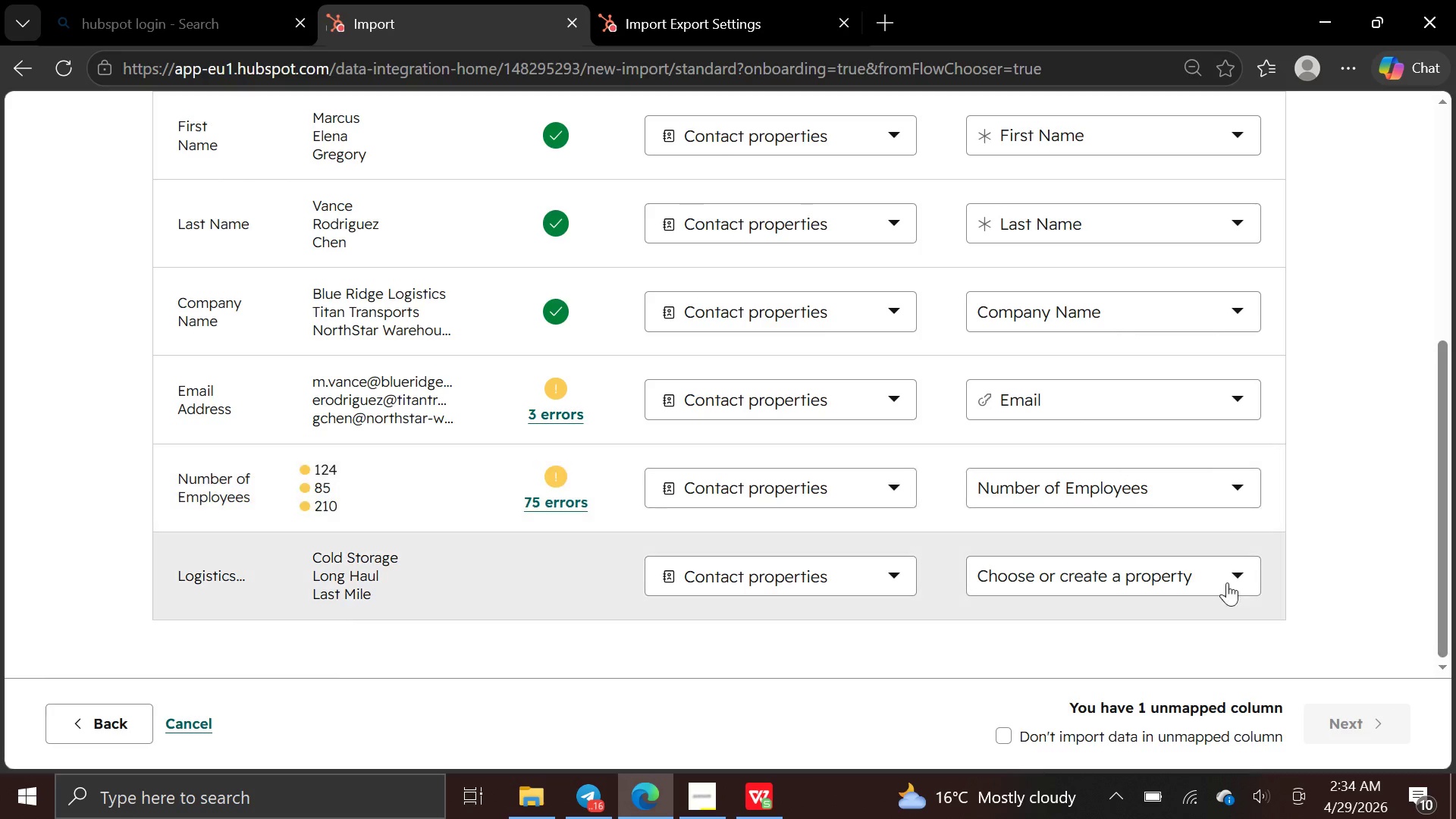 
left_click([1228, 579])
 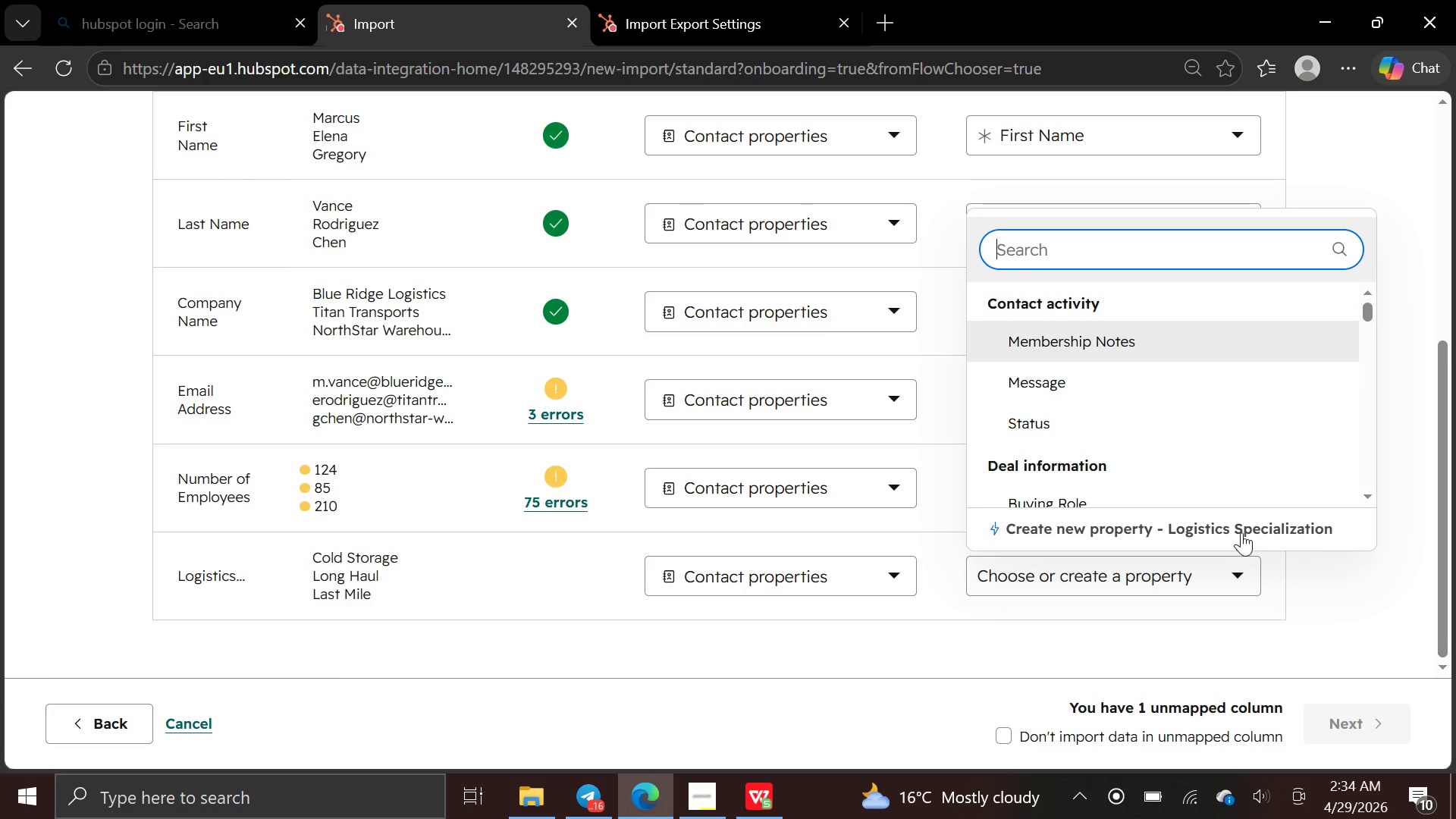 
left_click([1243, 530])
 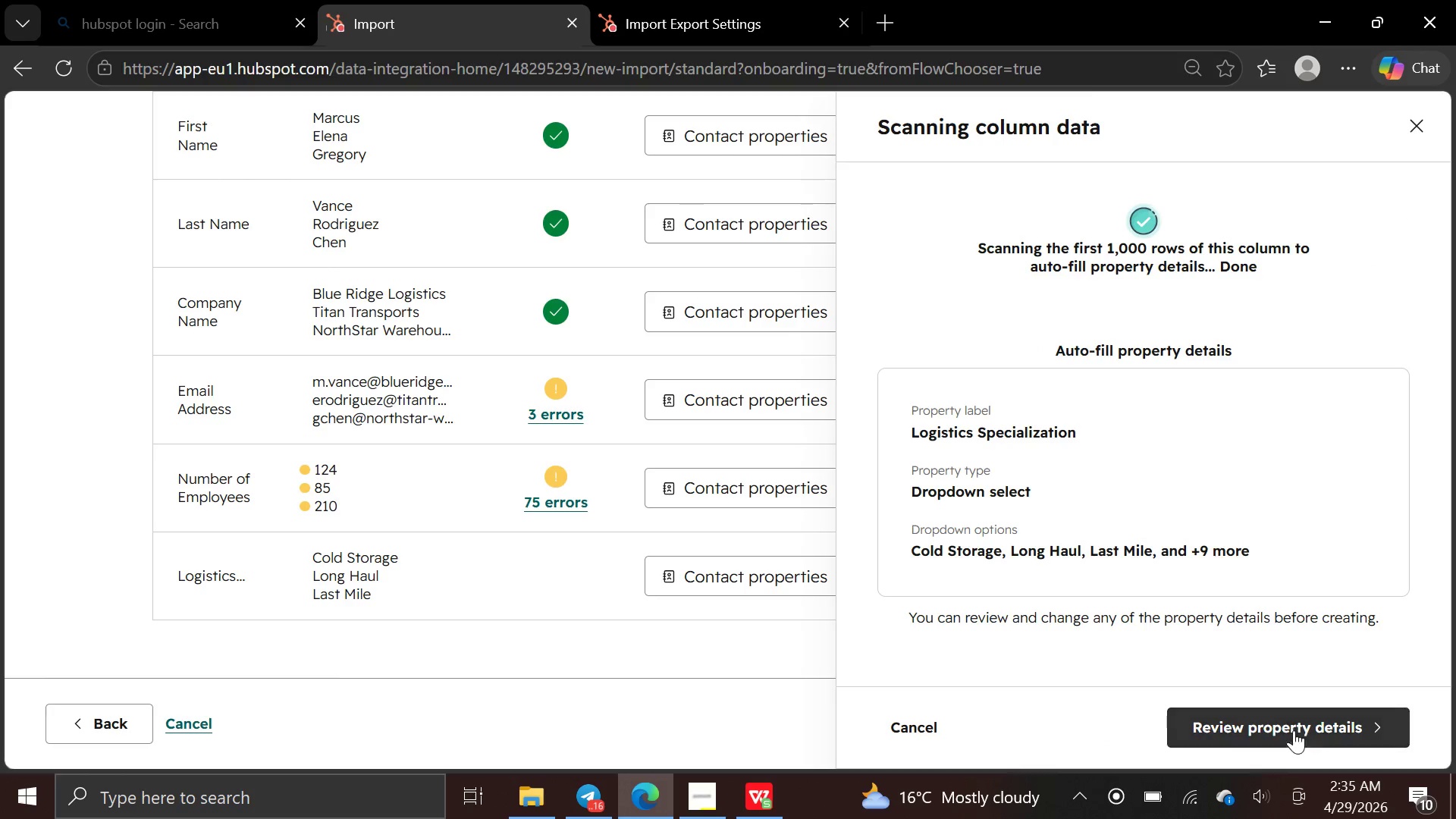 
left_click([1283, 723])
 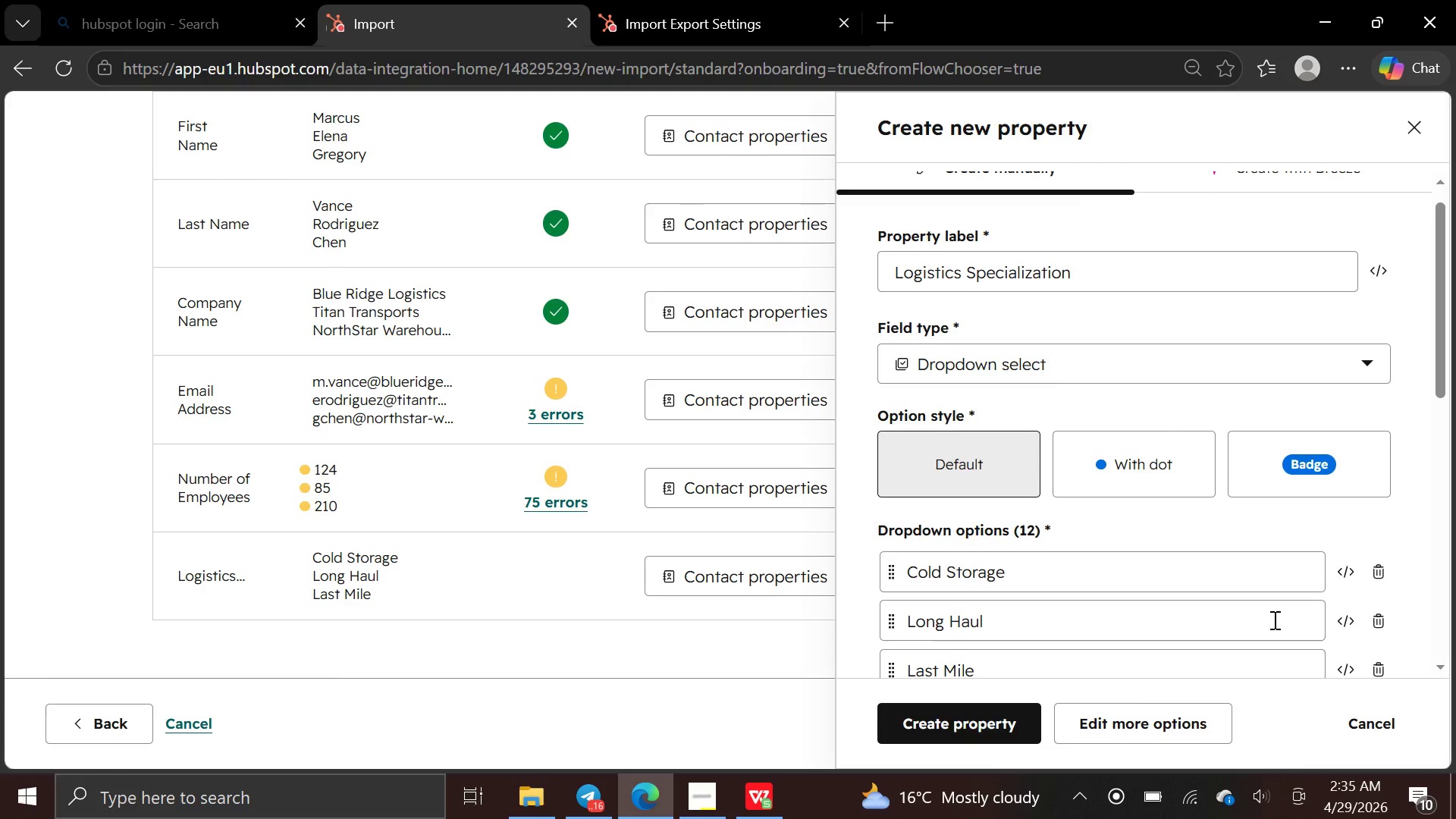 
wait(12.27)
 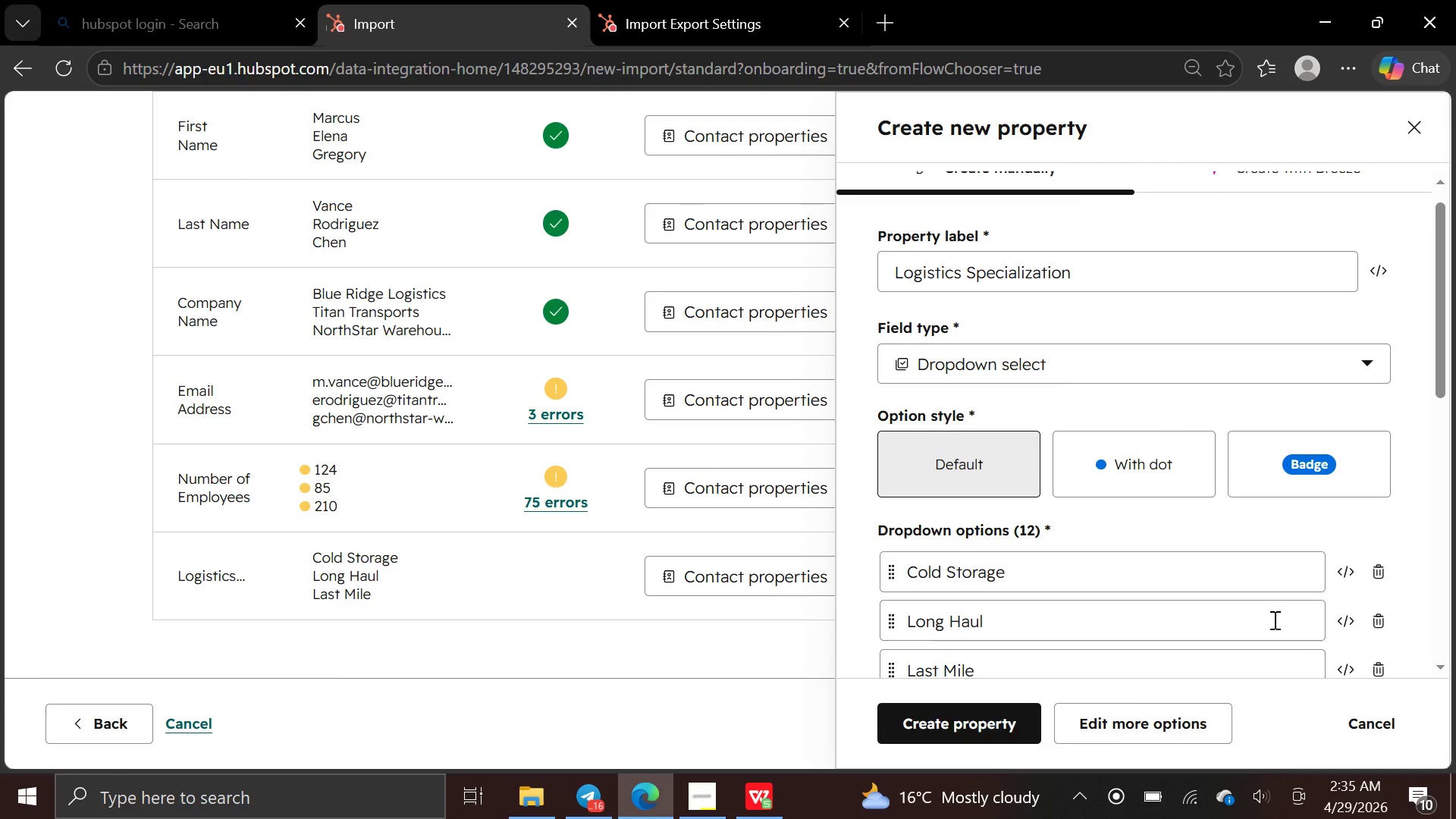 
key(PrintScreen)
 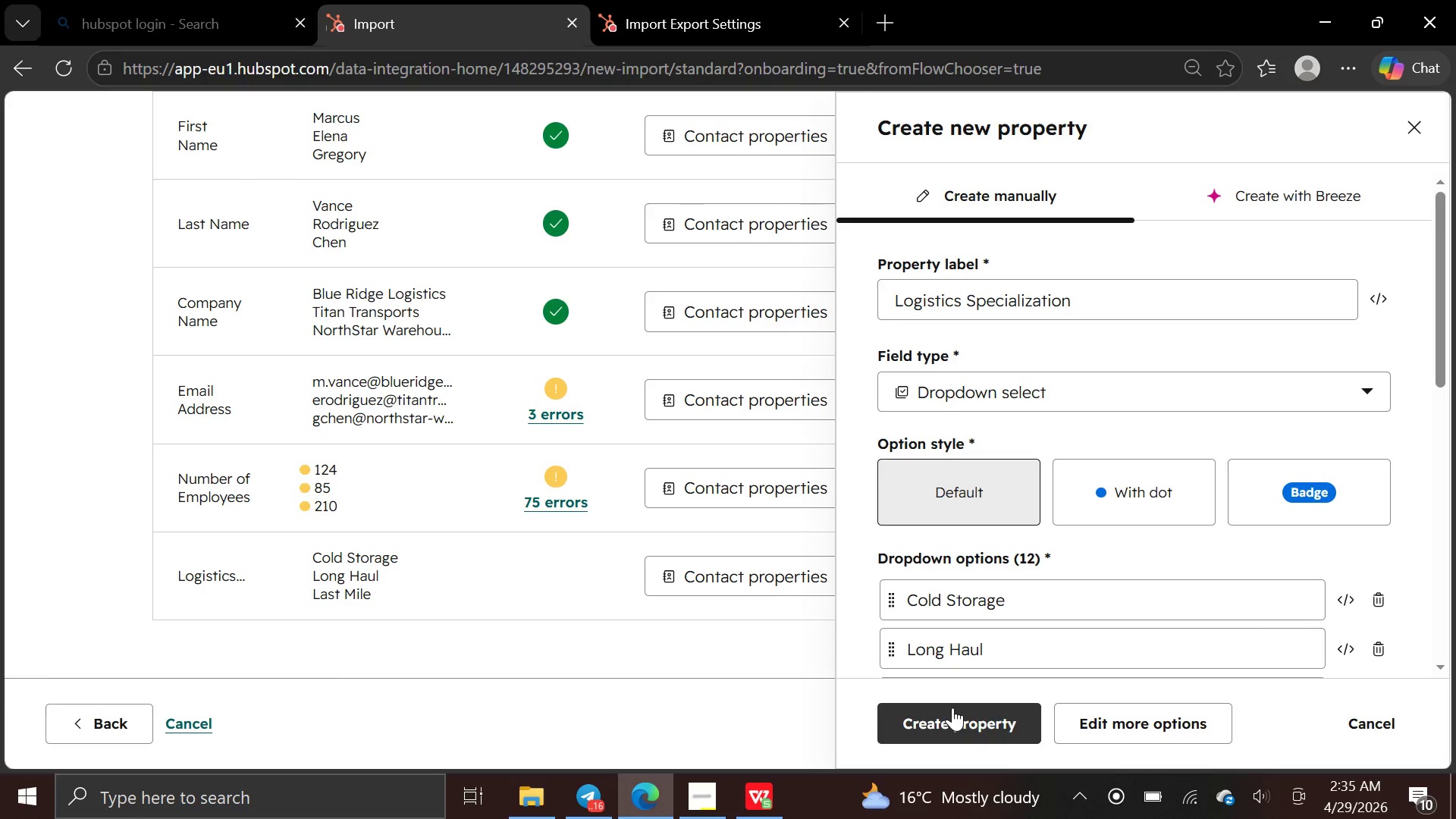 
left_click([952, 717])
 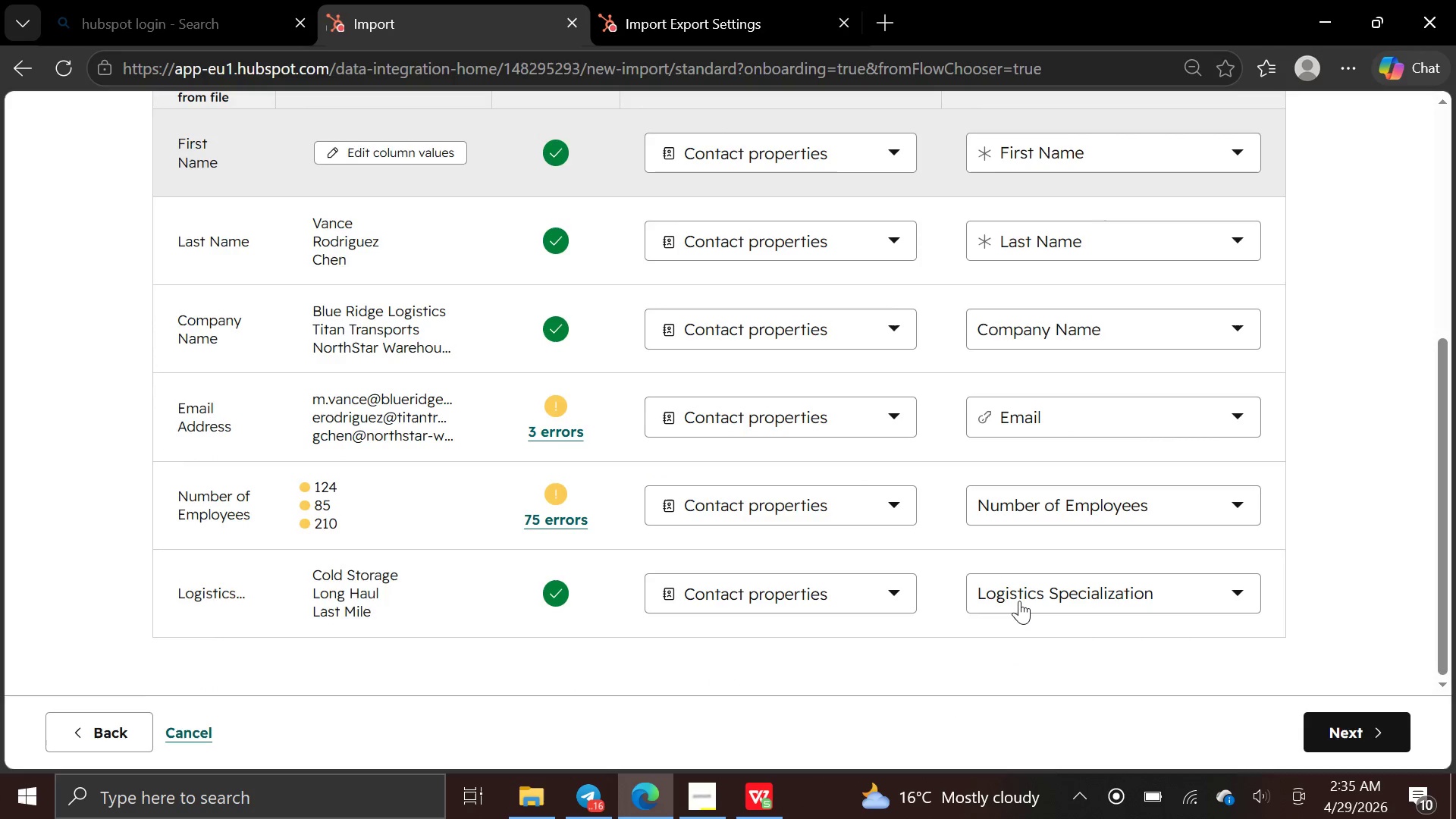 
wait(10.92)
 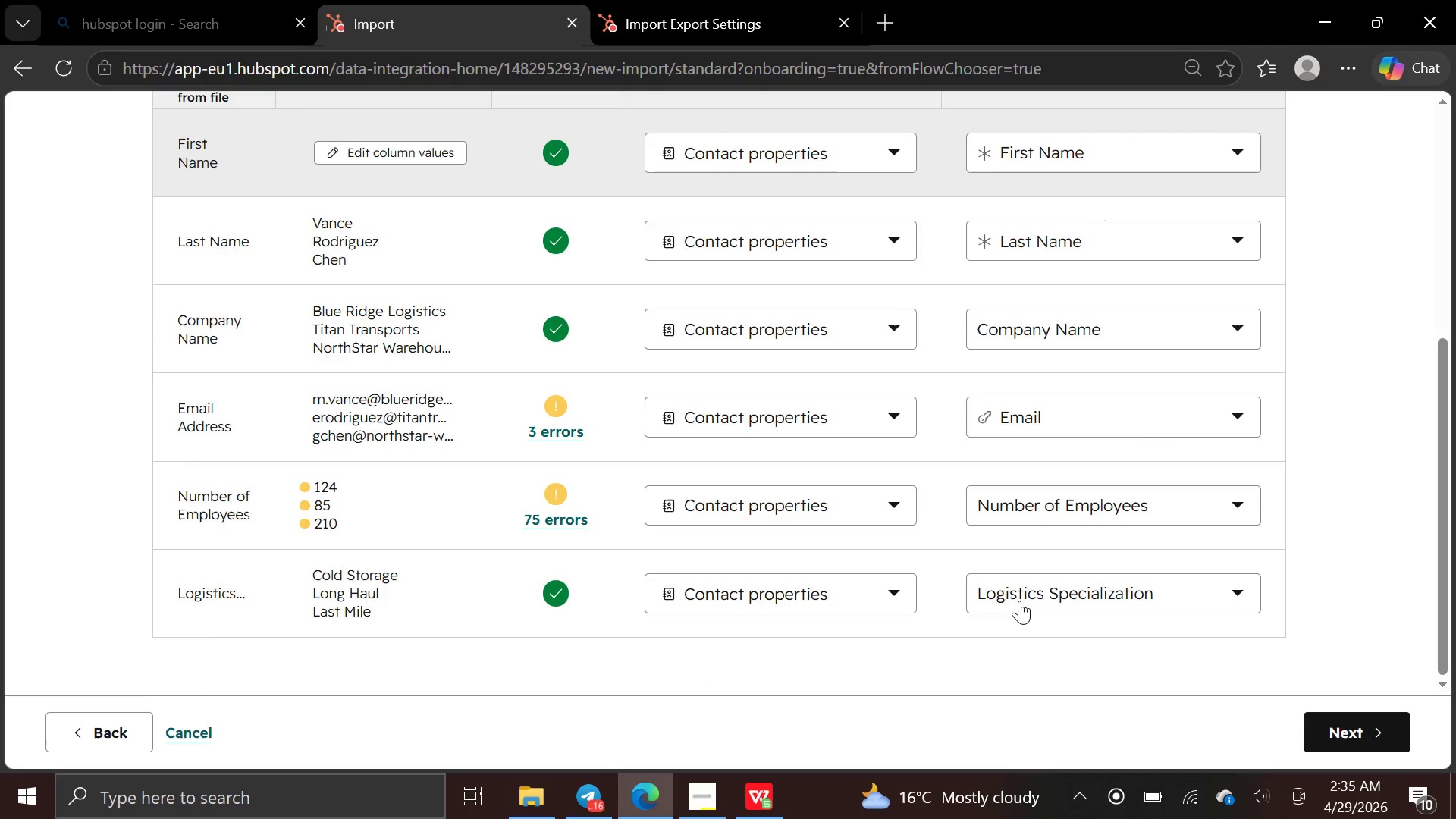 
left_click([1238, 506])
 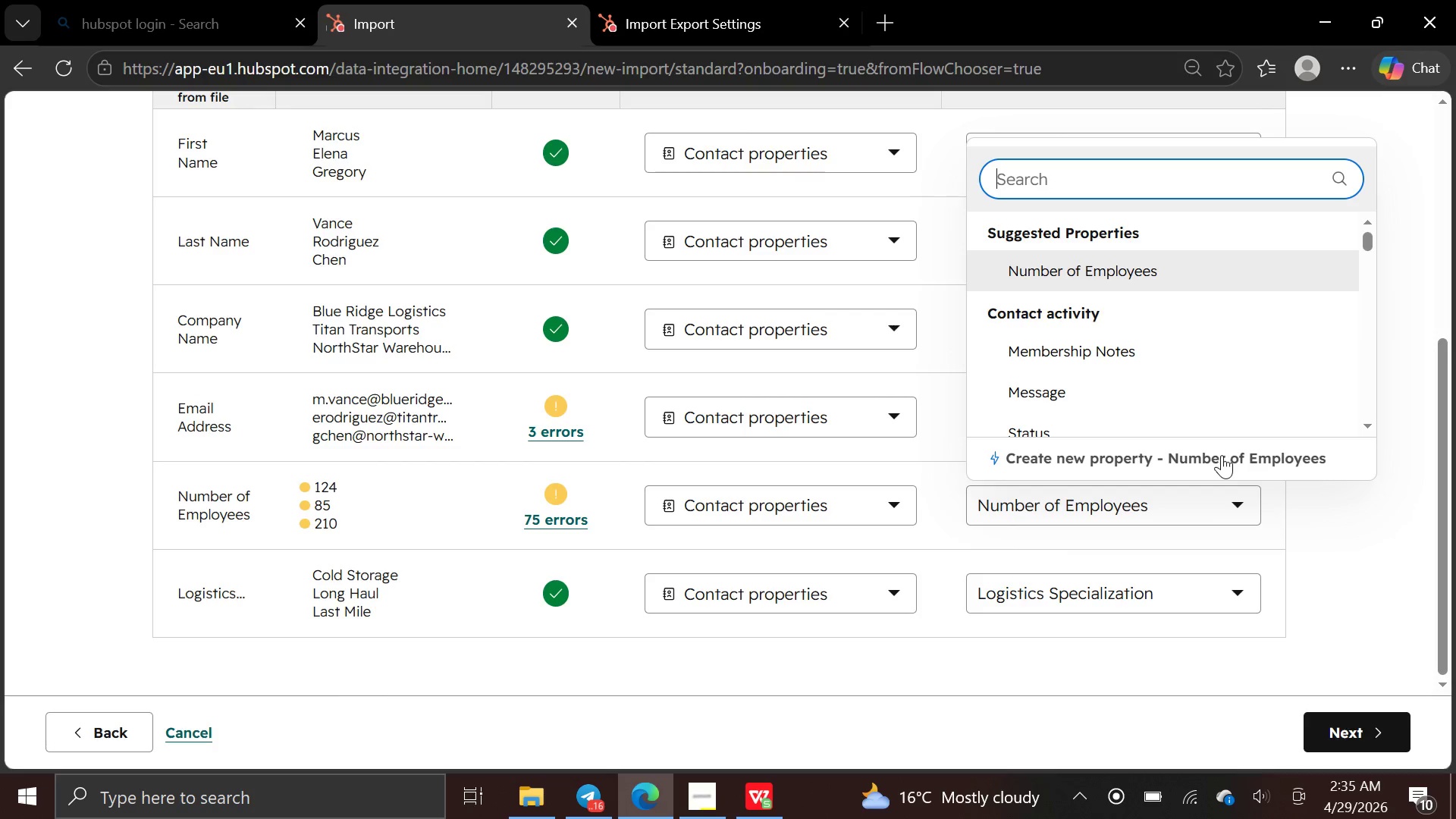 
wait(5.12)
 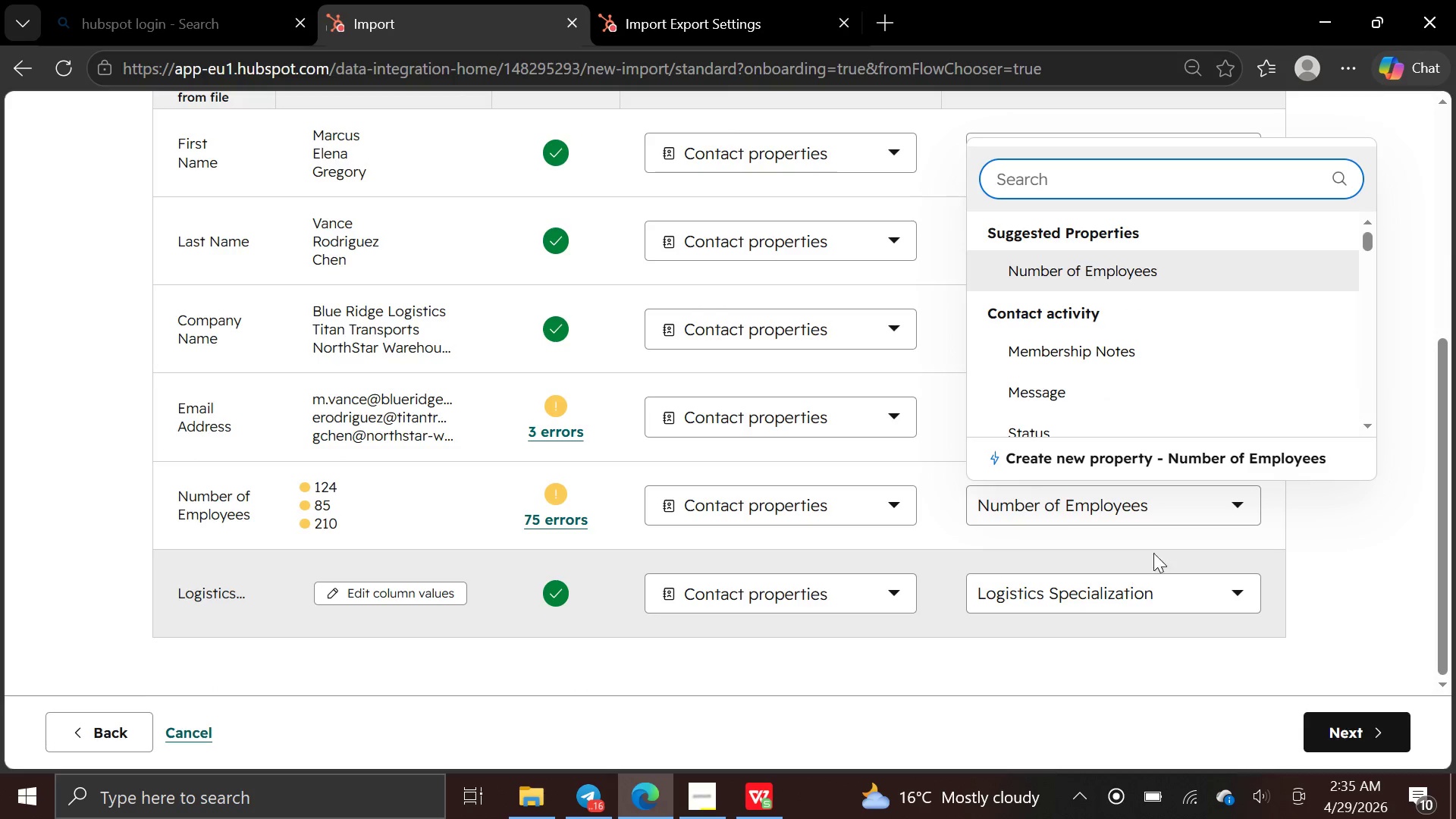 
left_click([1217, 459])
 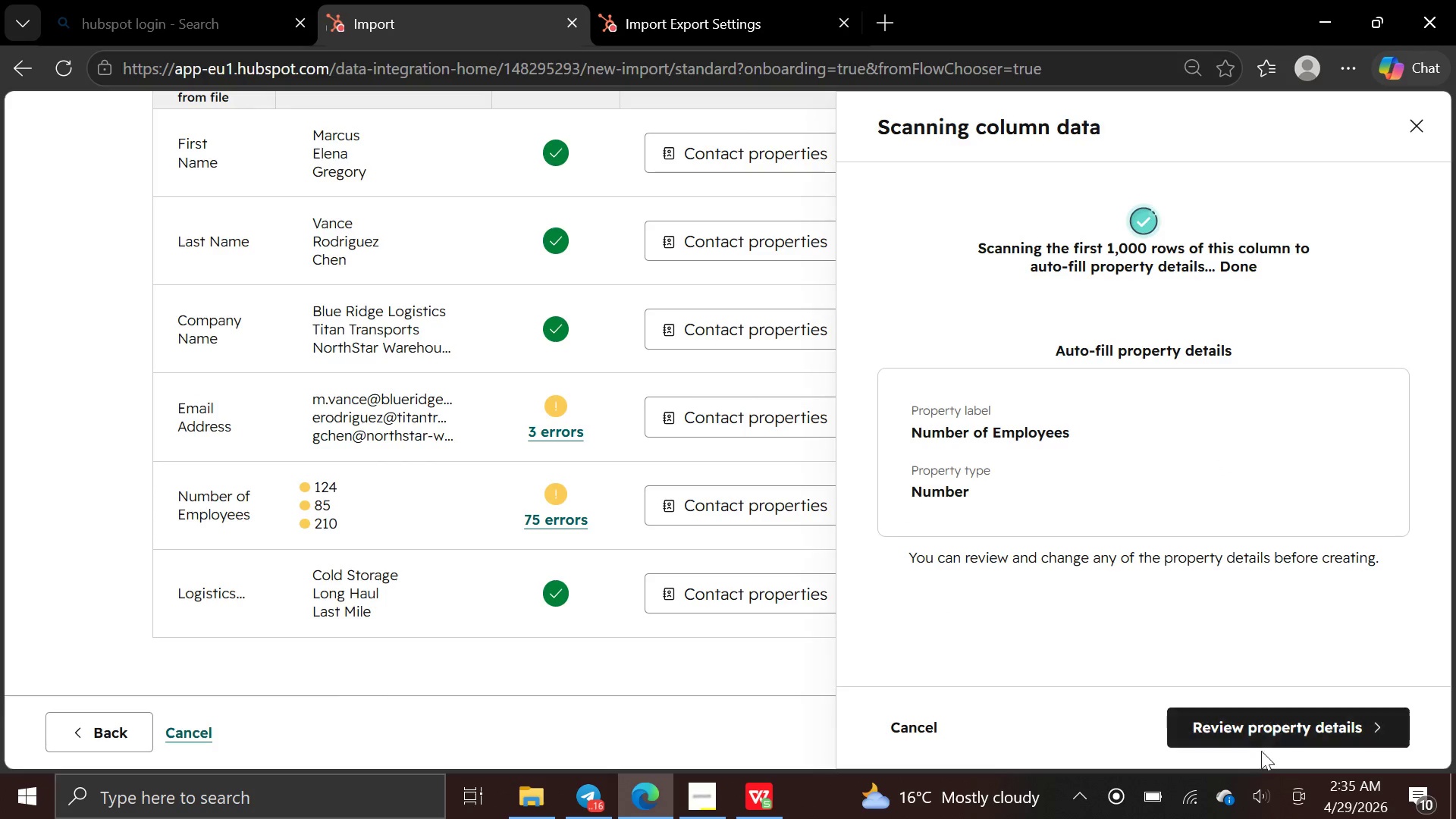 
wait(5.84)
 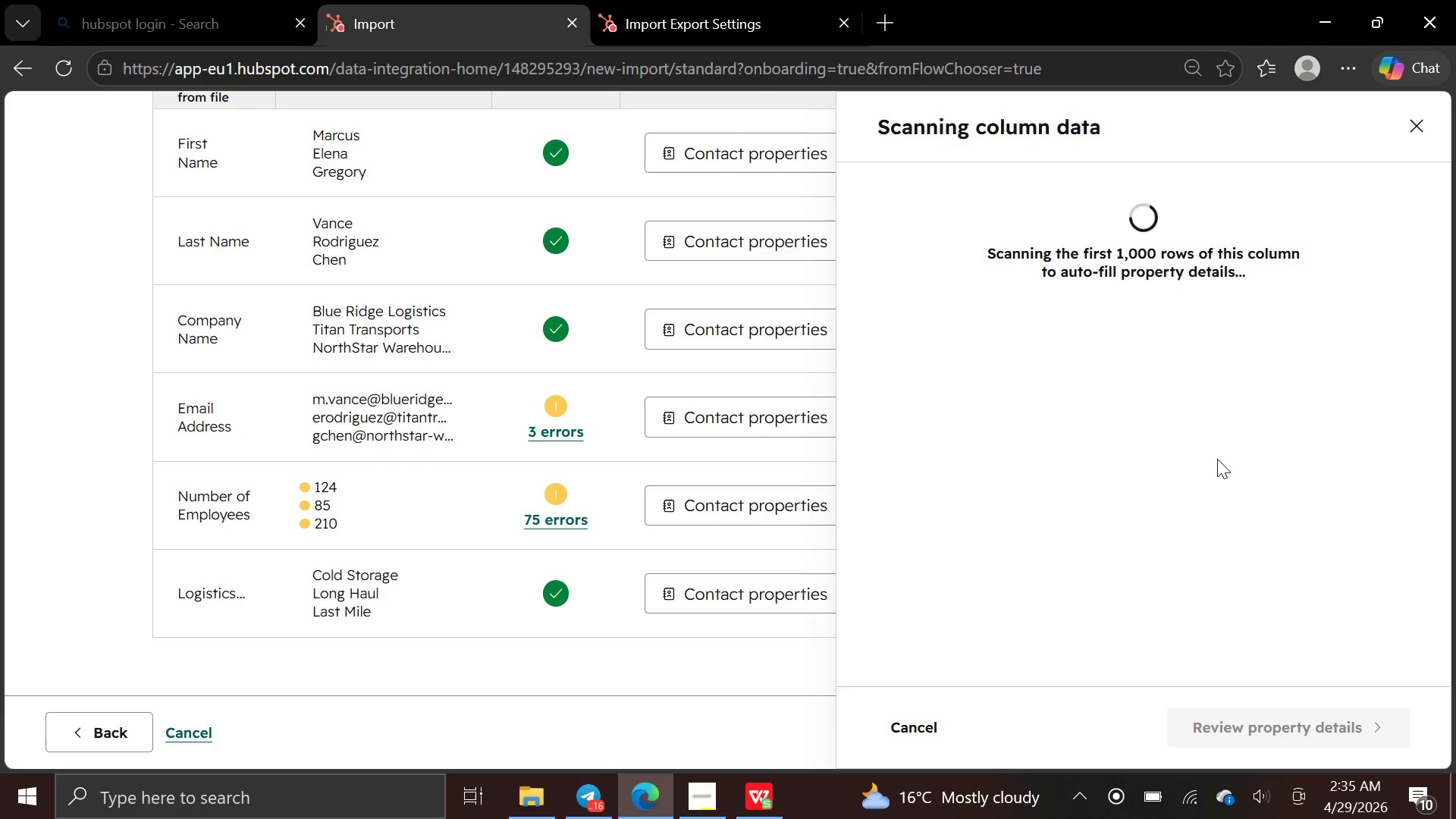 
left_click([1269, 732])
 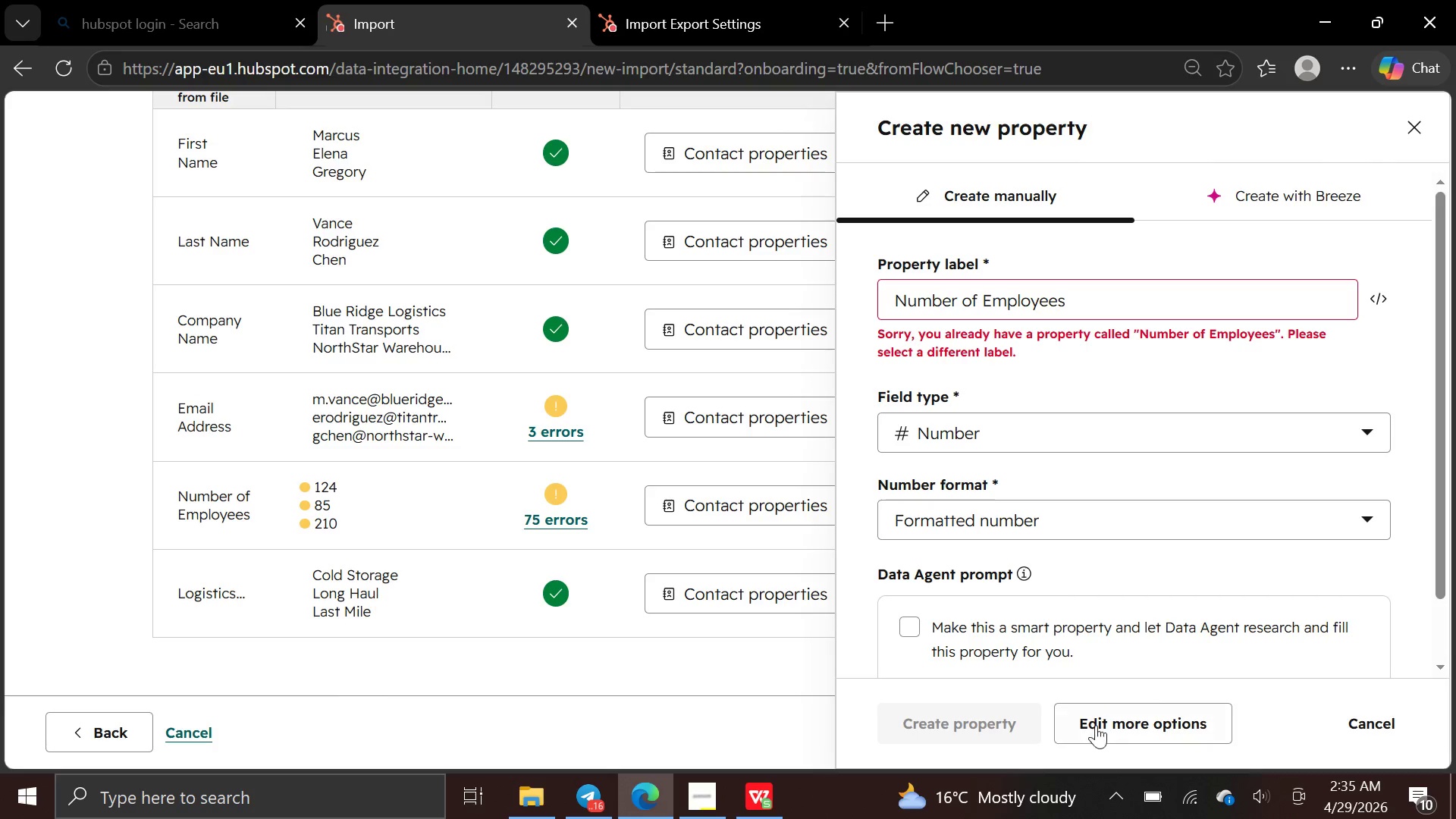 
mouse_move([1015, 684])
 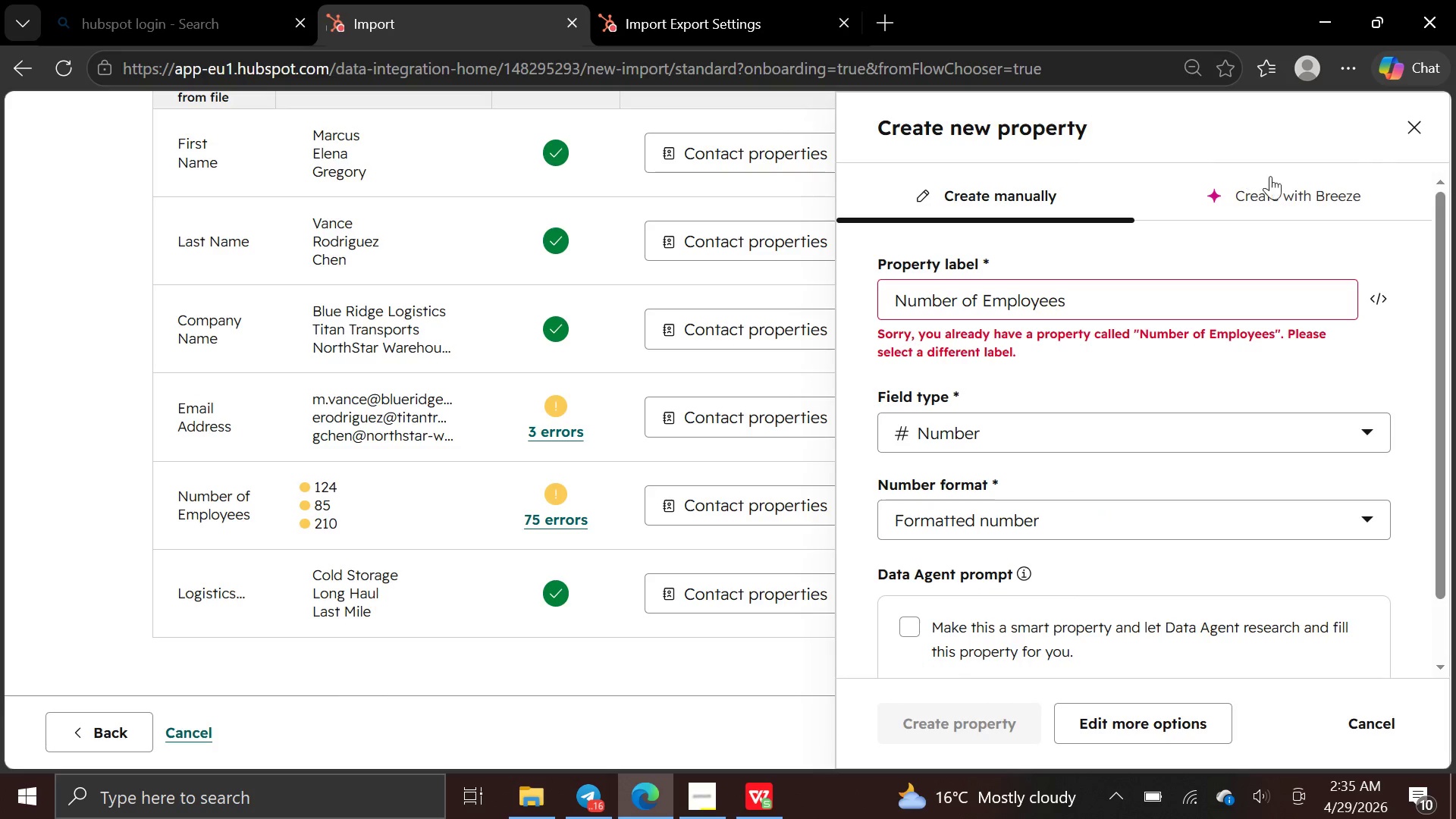 
left_click([1415, 129])
 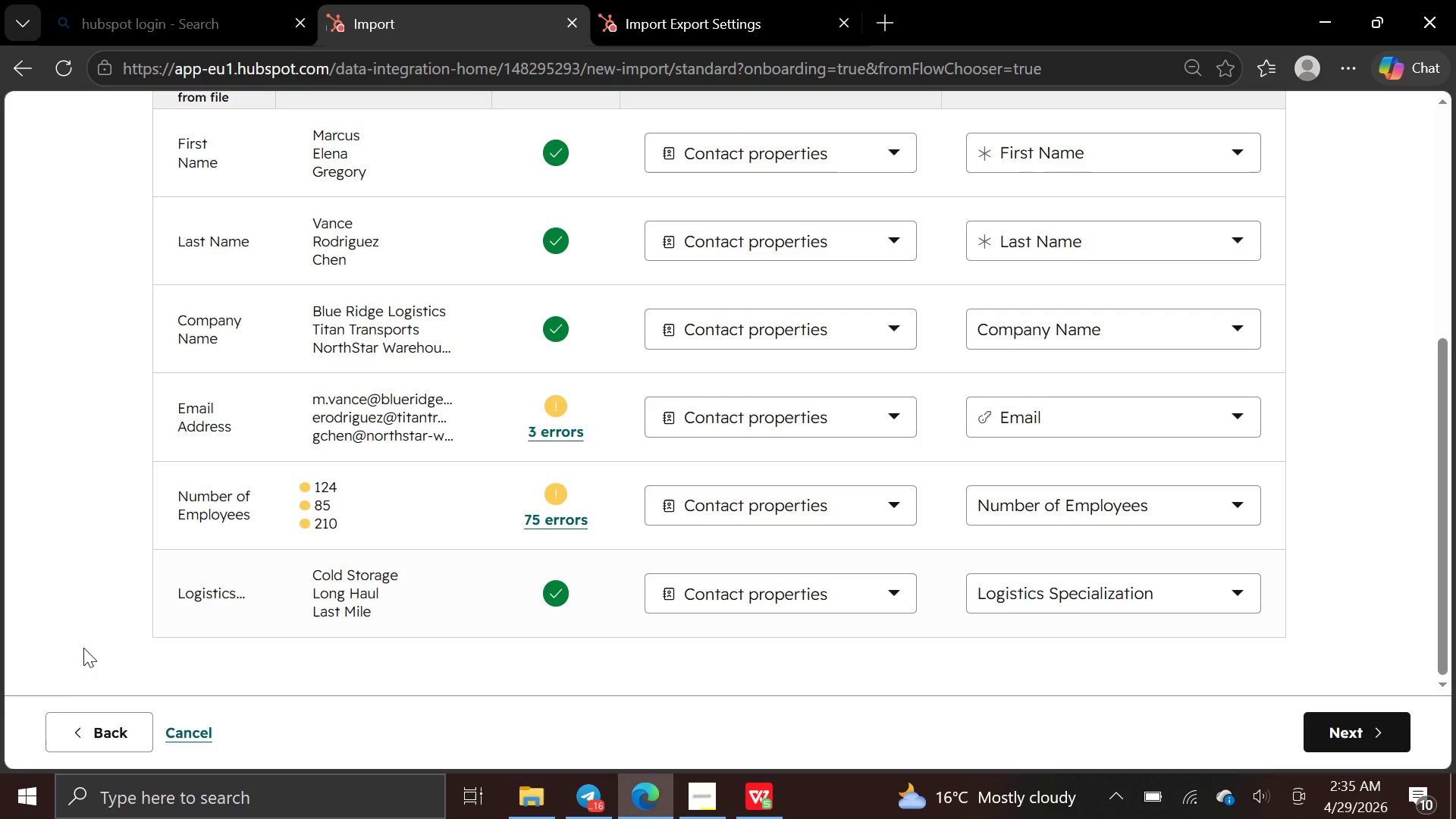 
left_click([72, 727])
 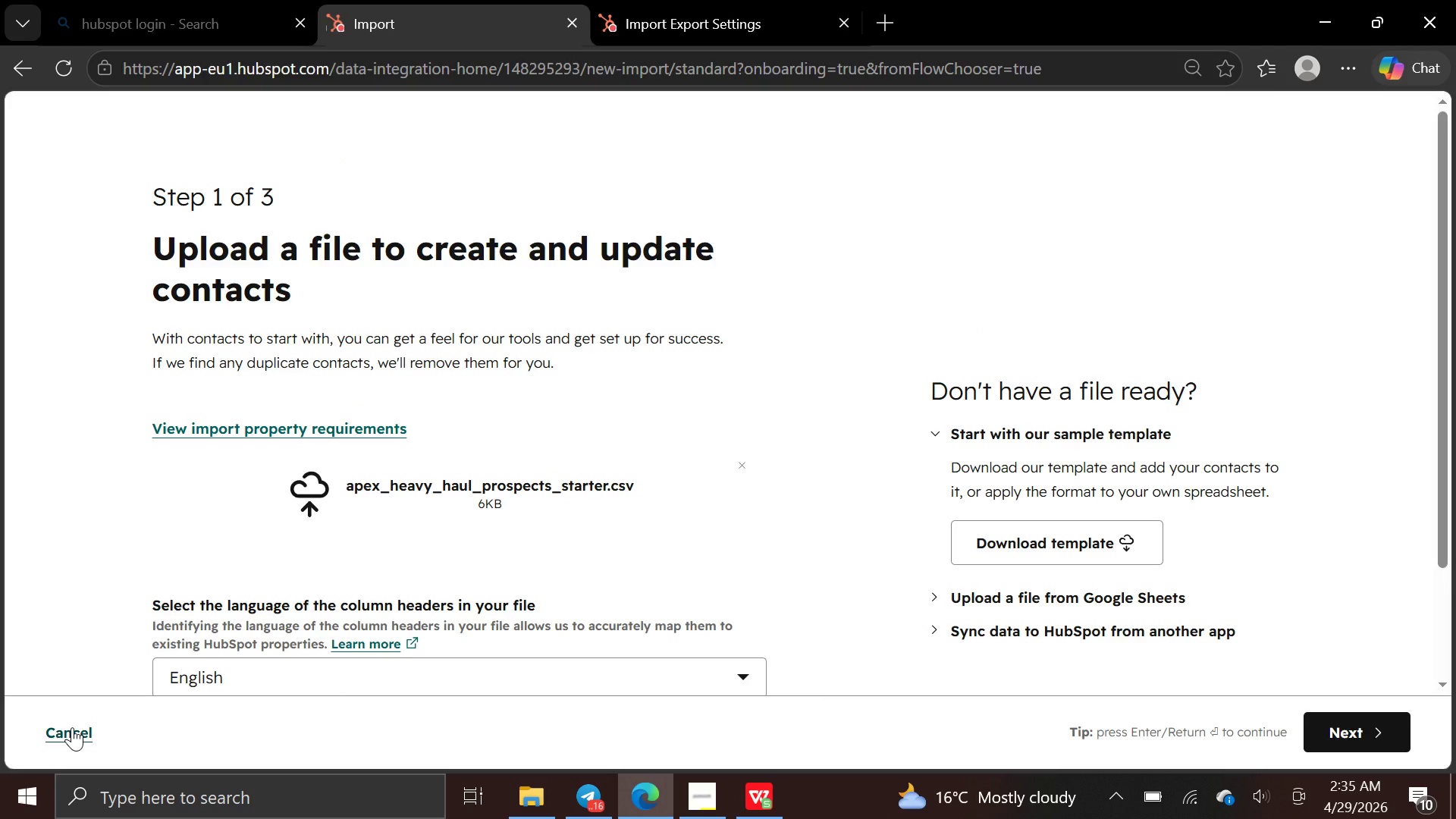 
left_click([72, 727])
 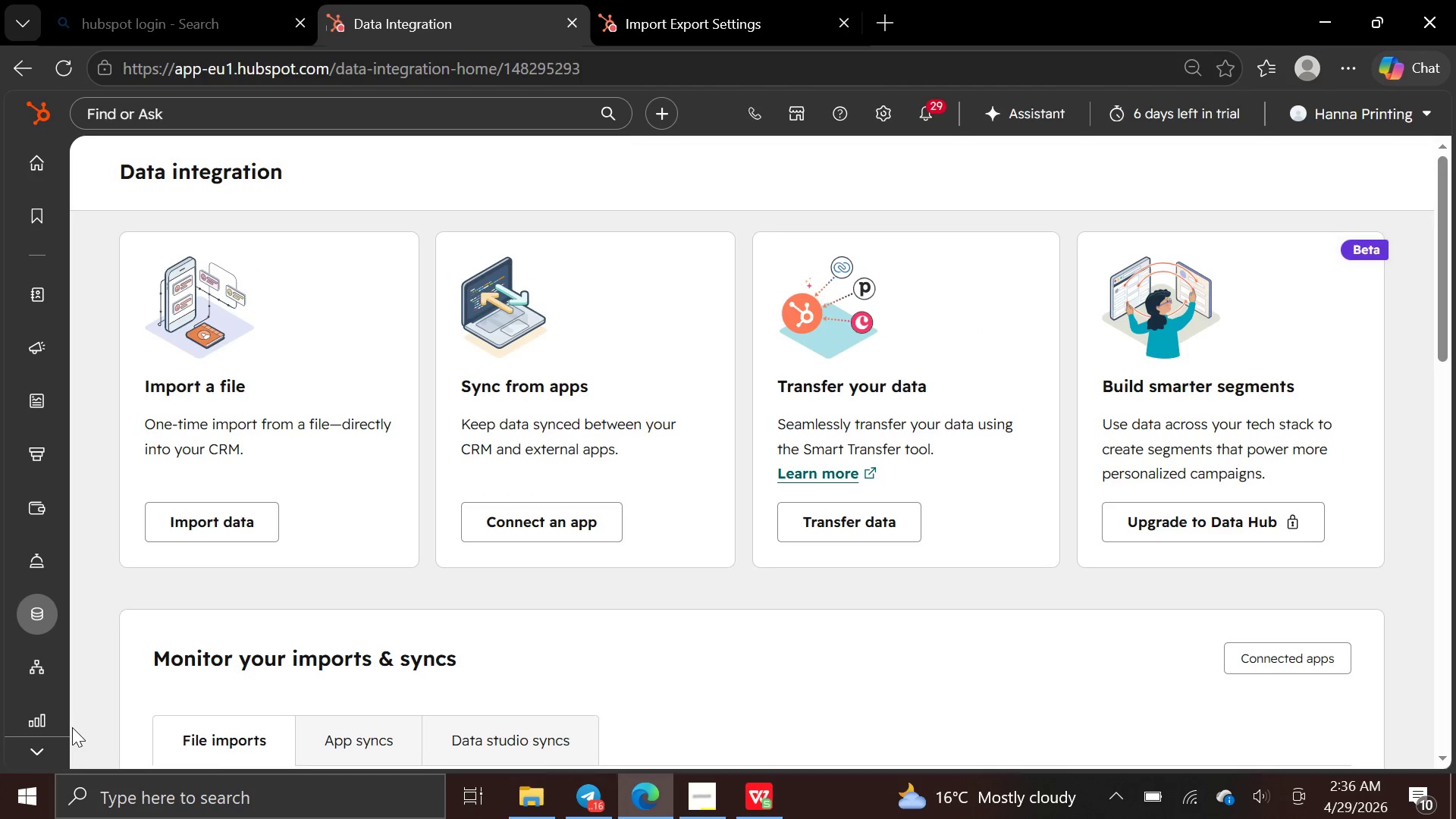 
wait(9.77)
 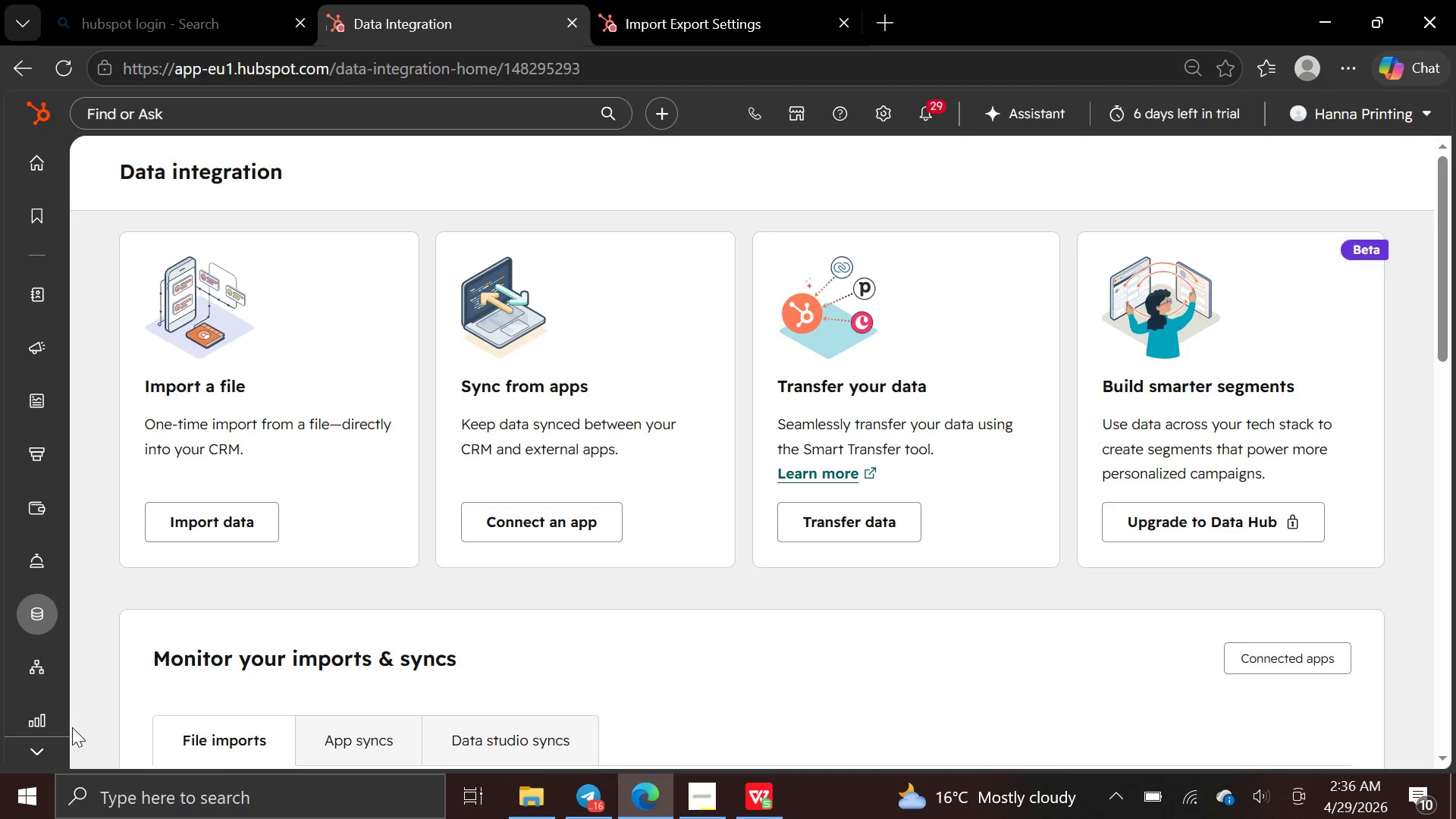 
double_click([877, 121])
 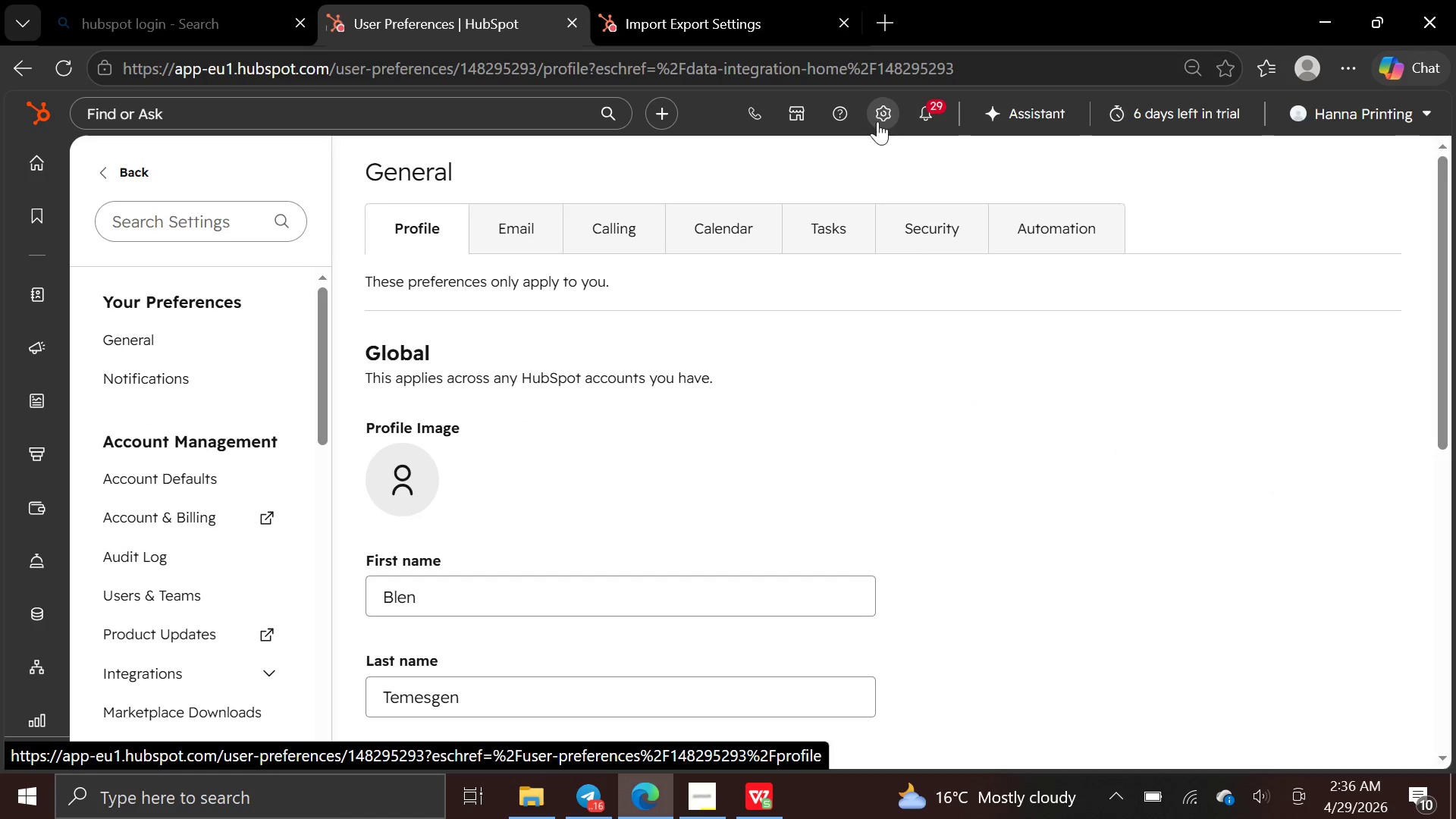 
wait(9.14)
 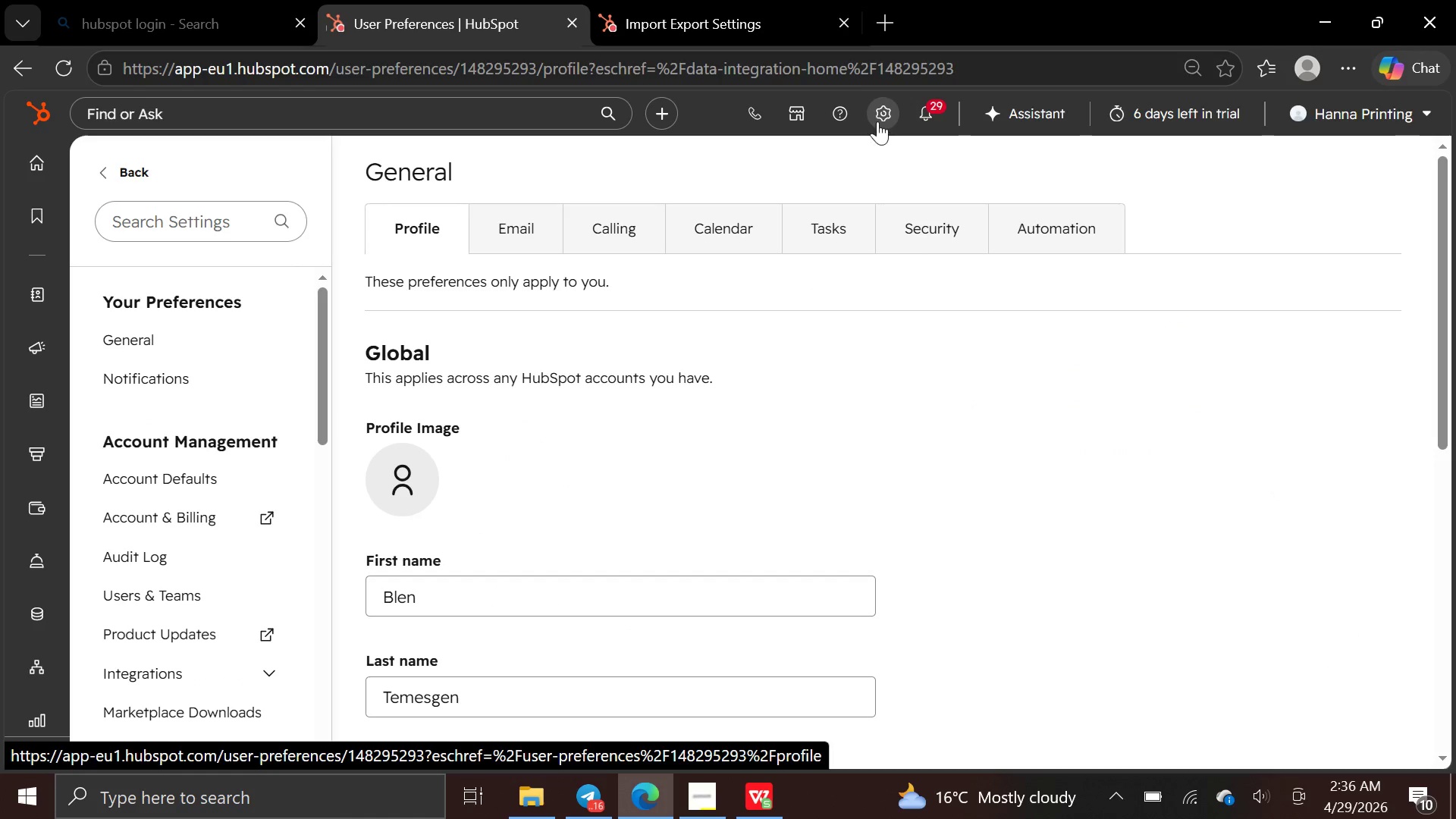 
double_click([229, 402])
 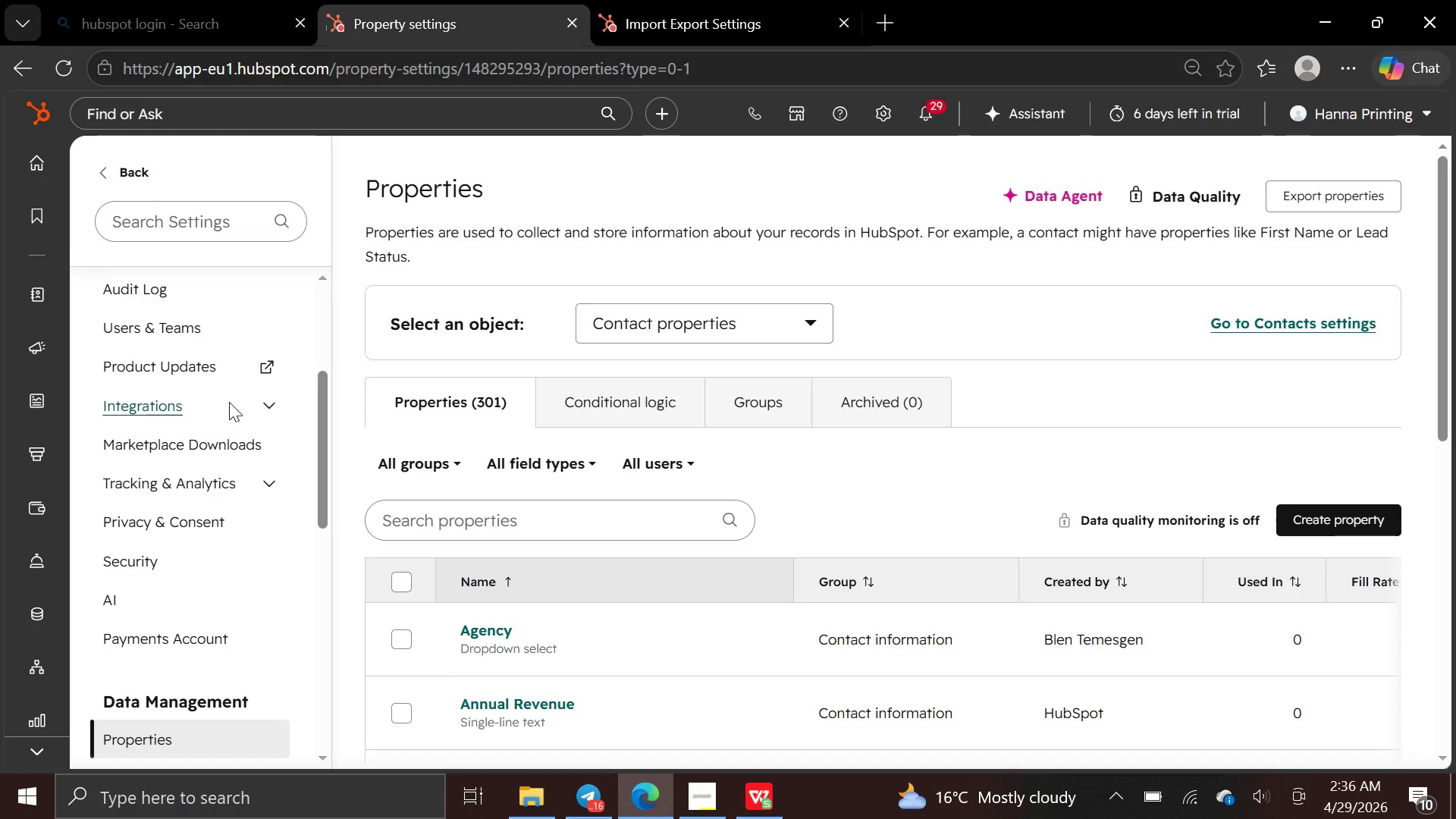 
wait(9.09)
 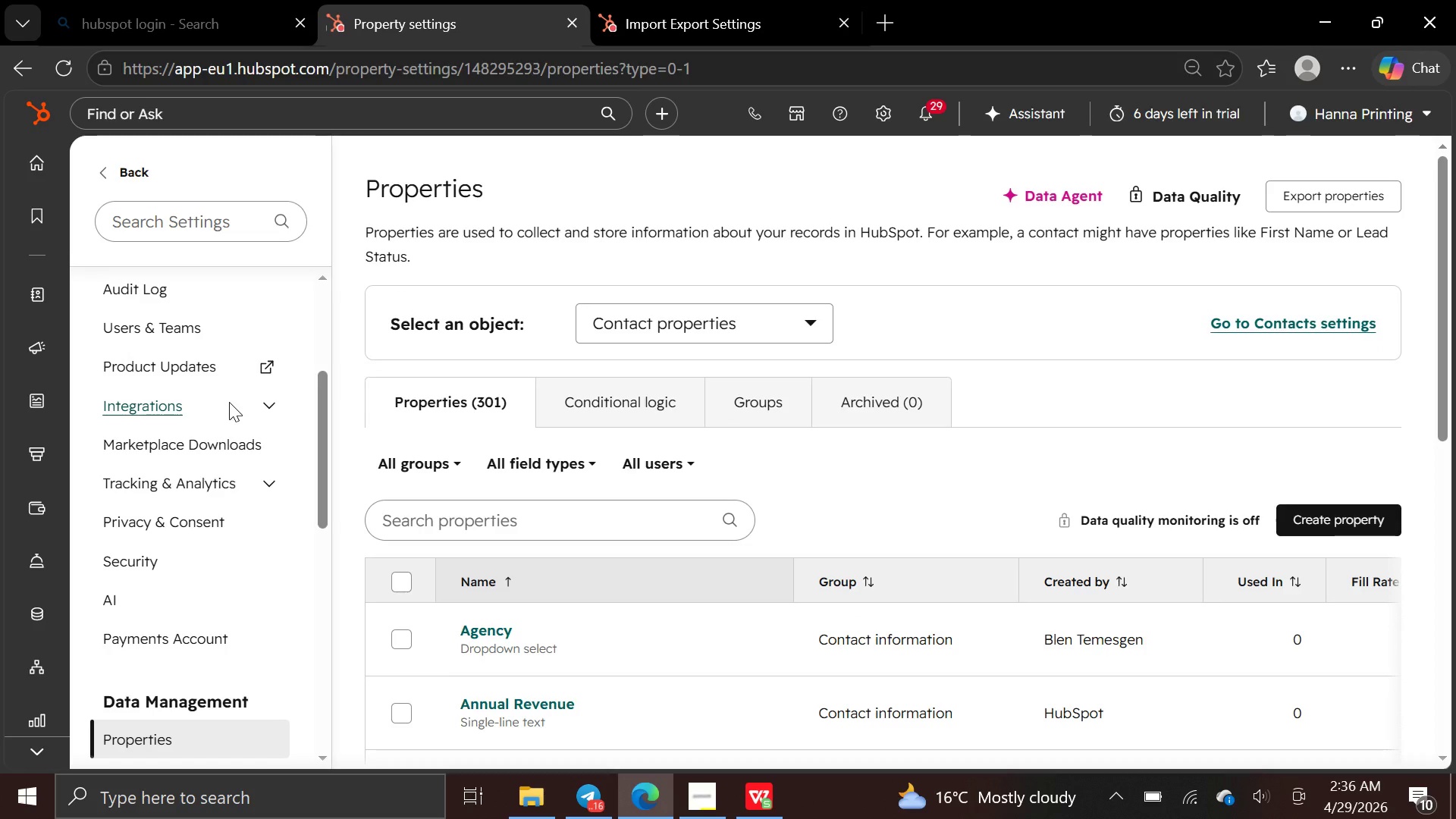 
left_click([389, 522])
 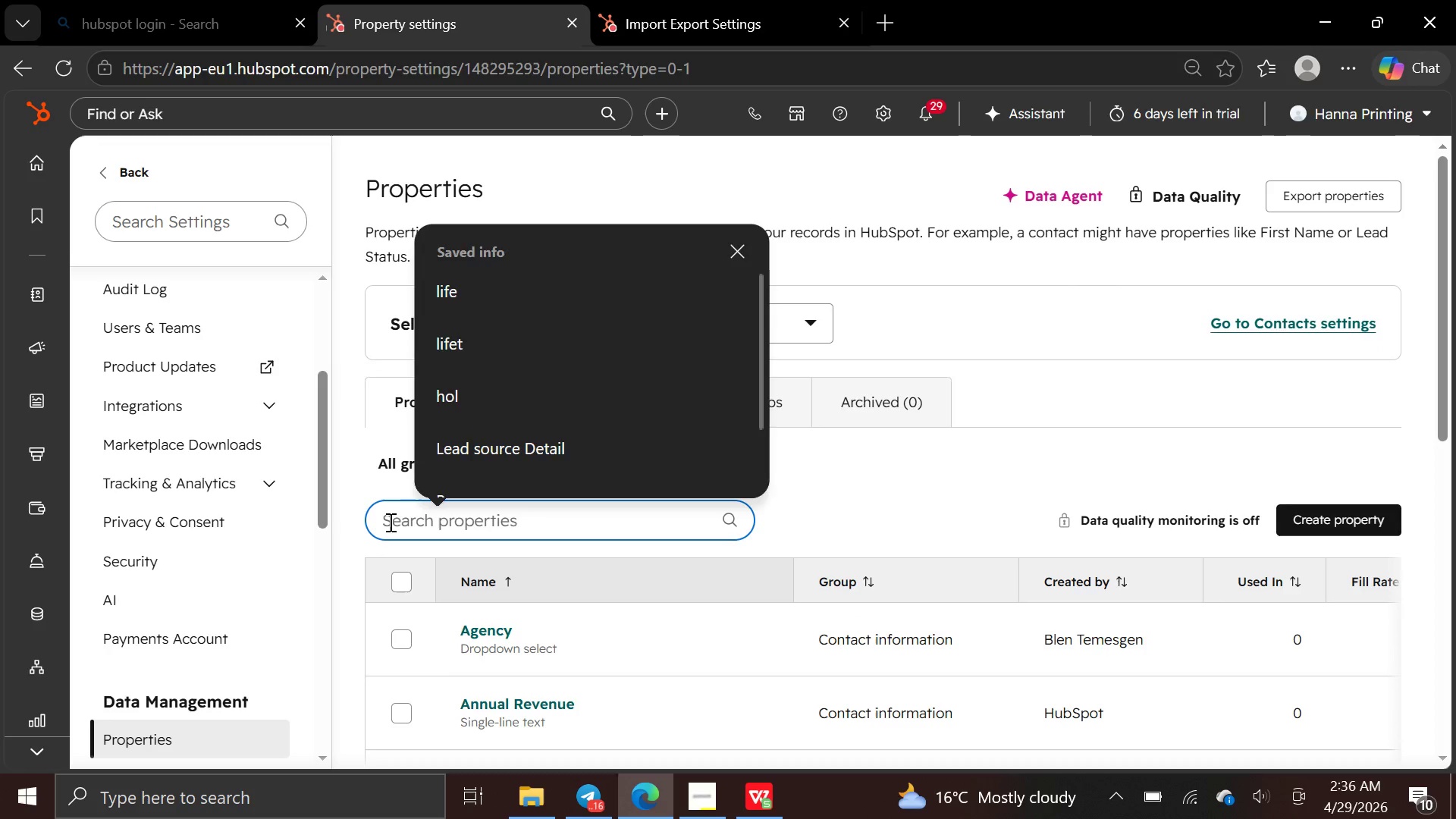 
type(number of e)
 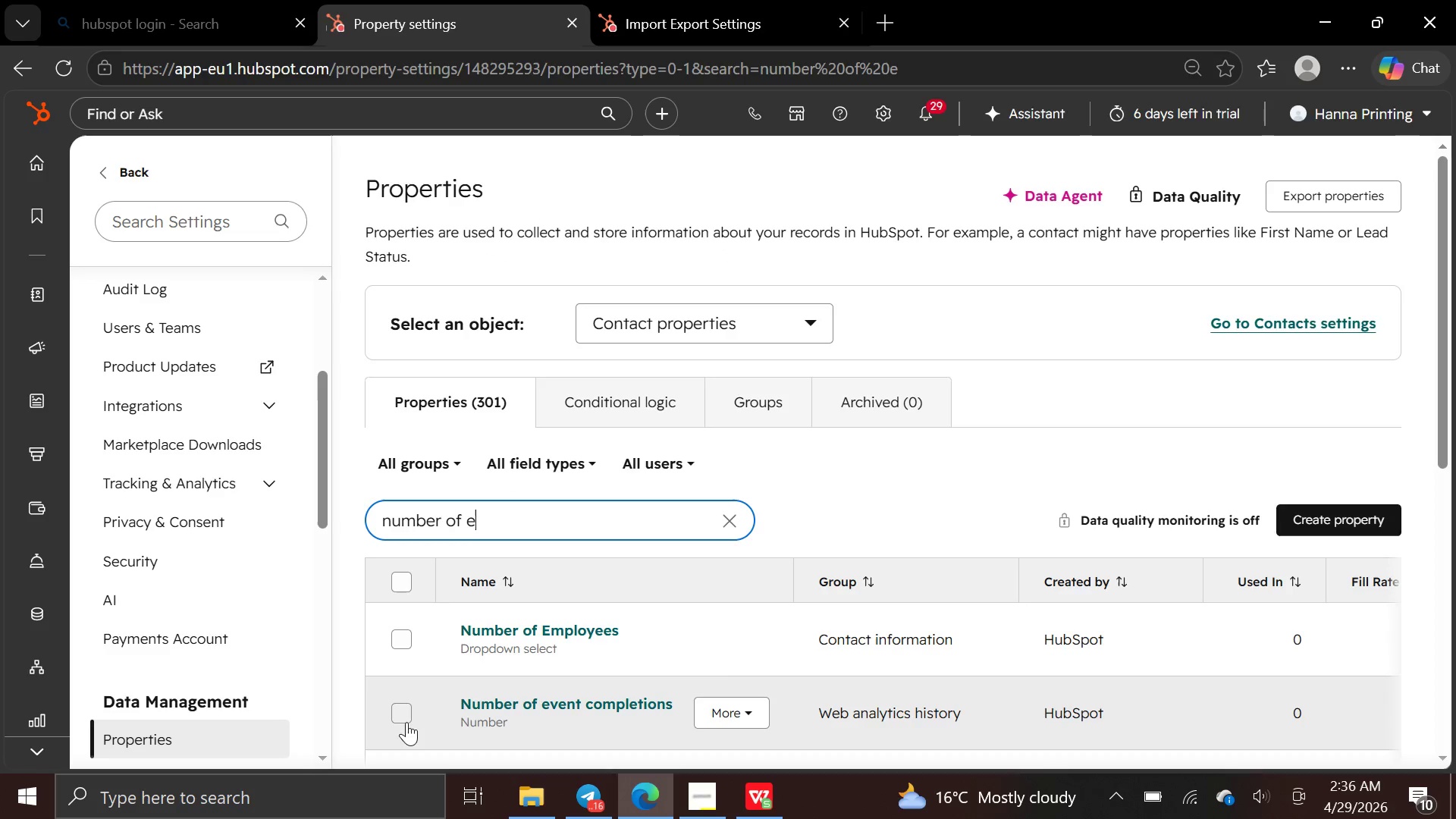 
left_click([404, 646])
 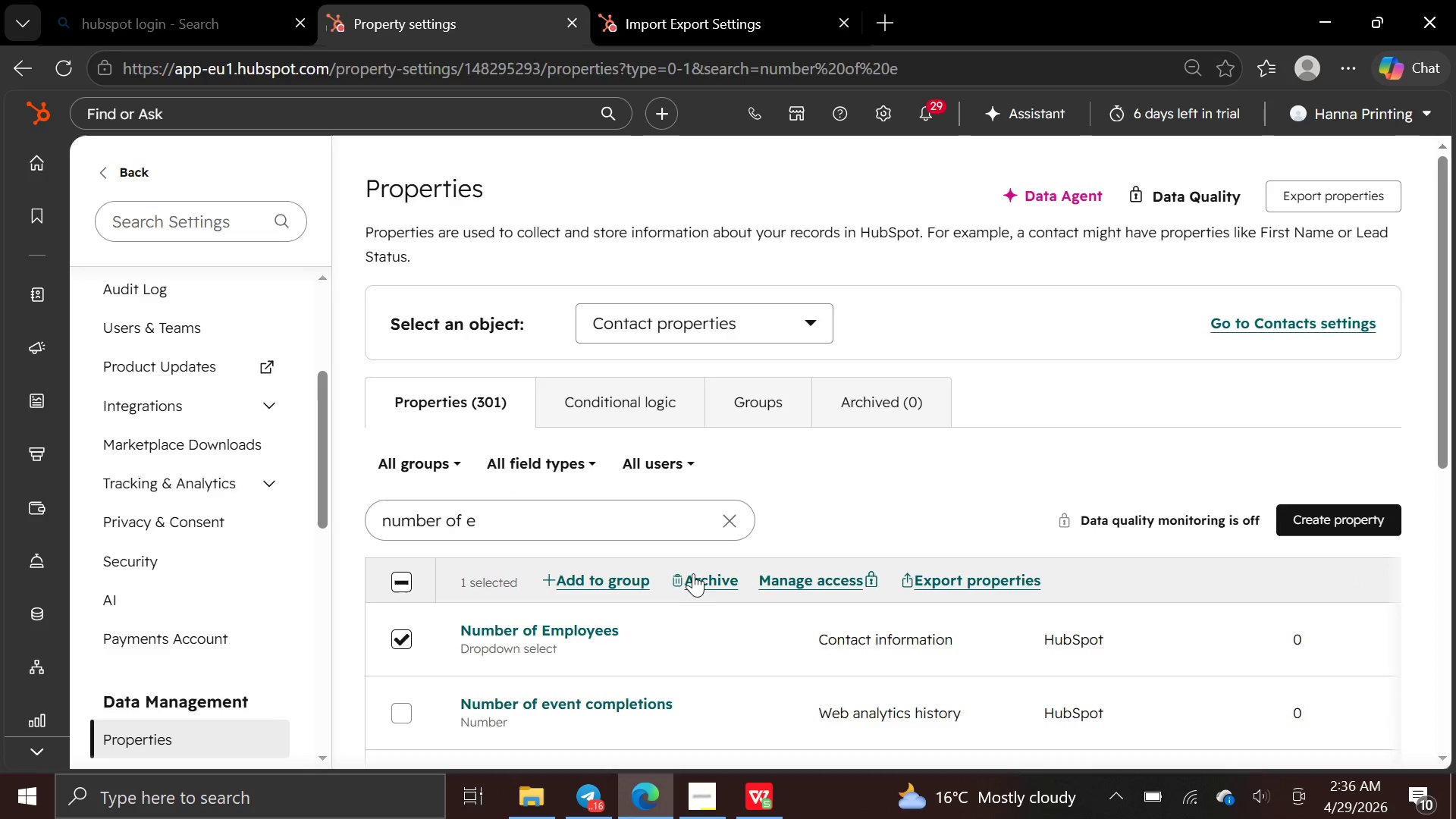 
left_click([695, 578])
 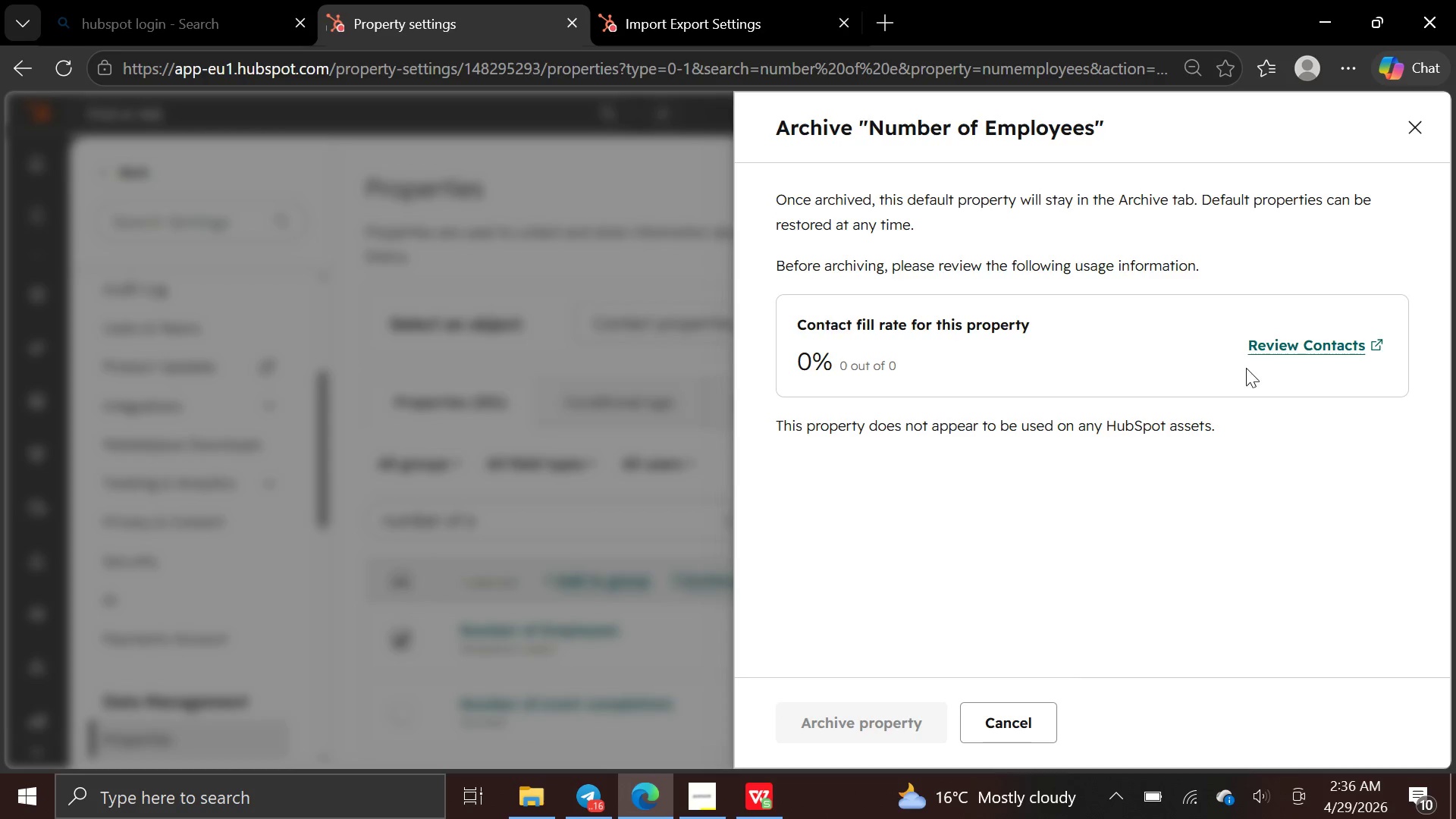 
wait(16.33)
 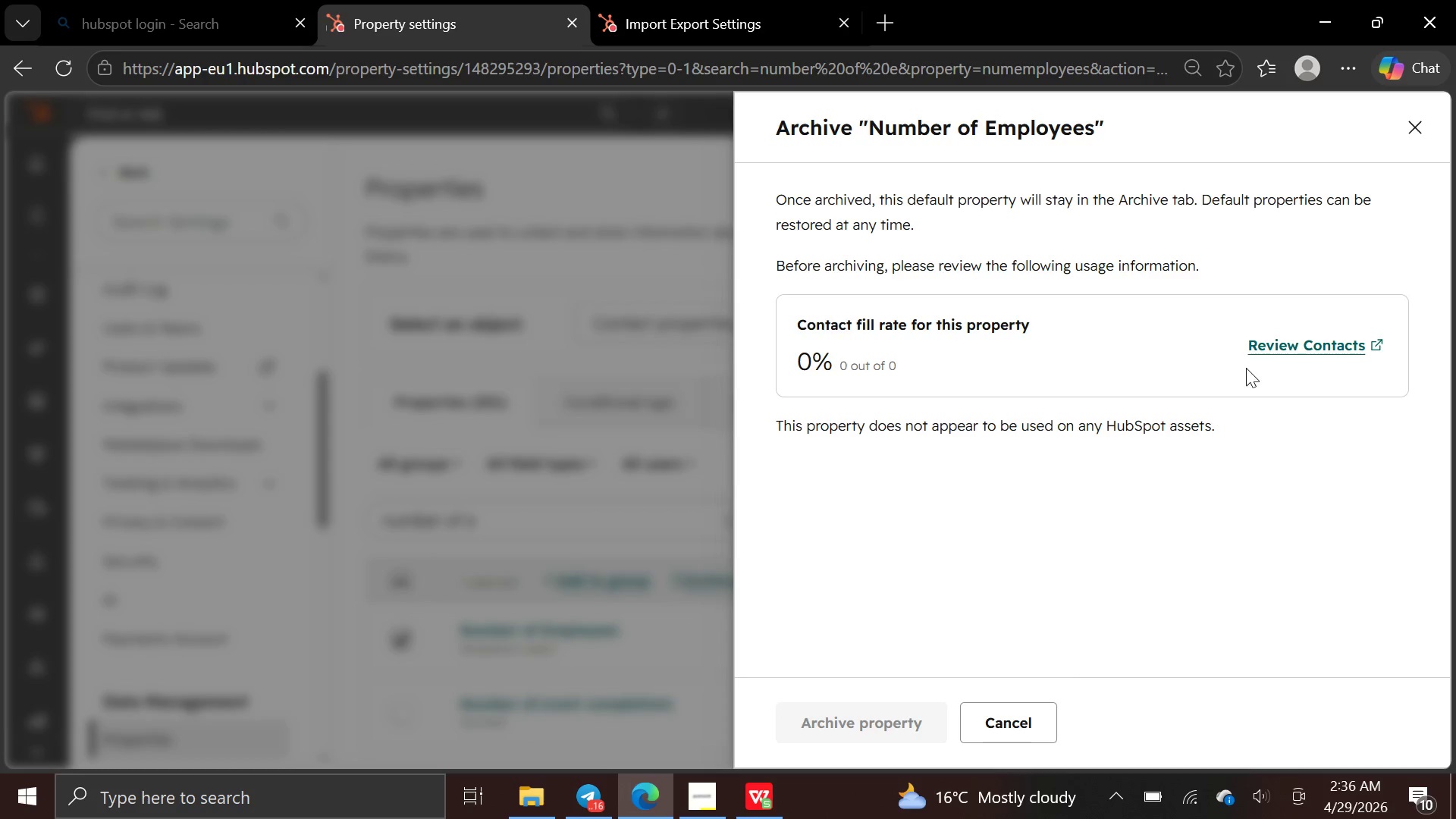 
left_click([1427, 105])
 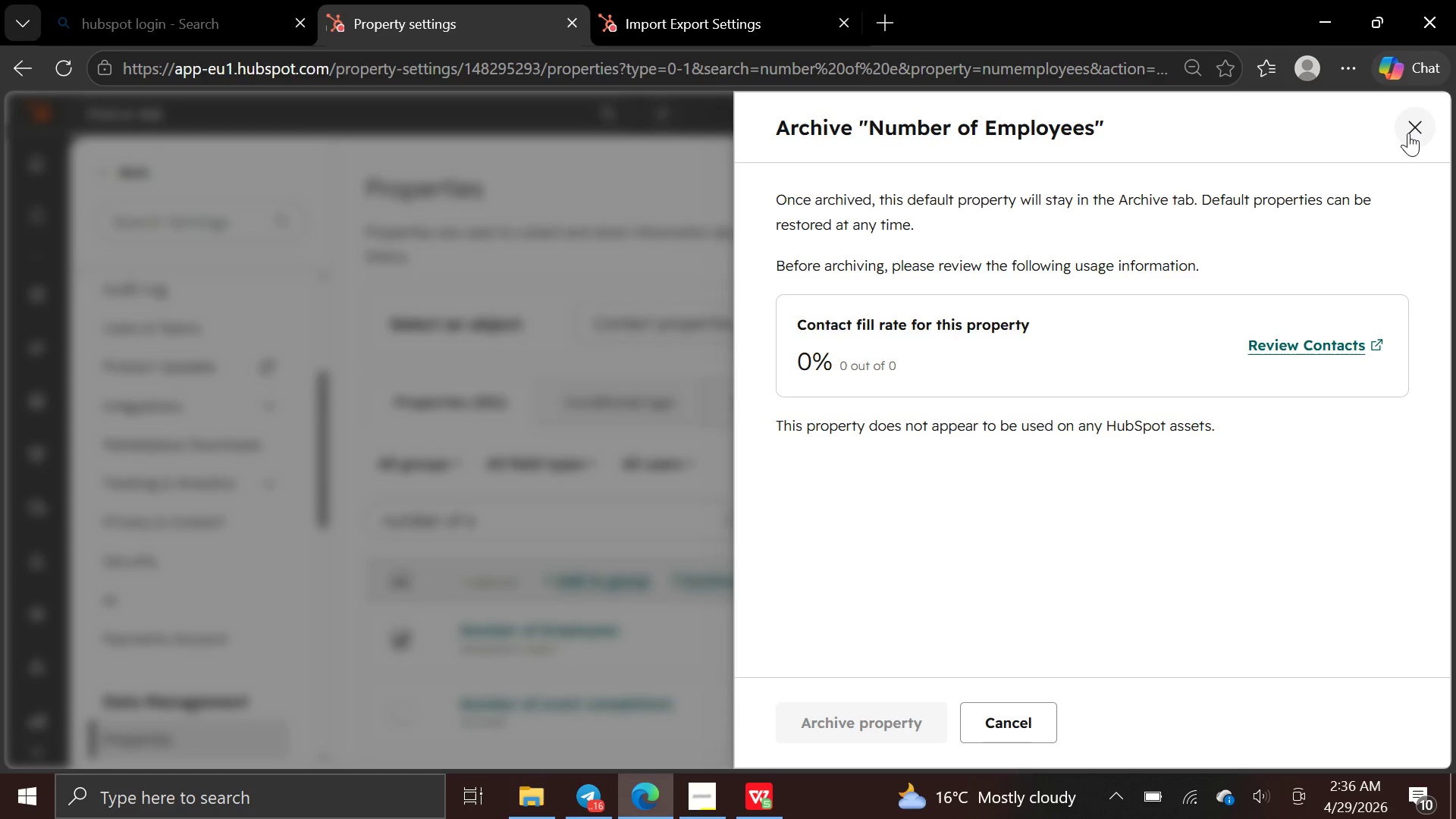 
left_click([1411, 133])
 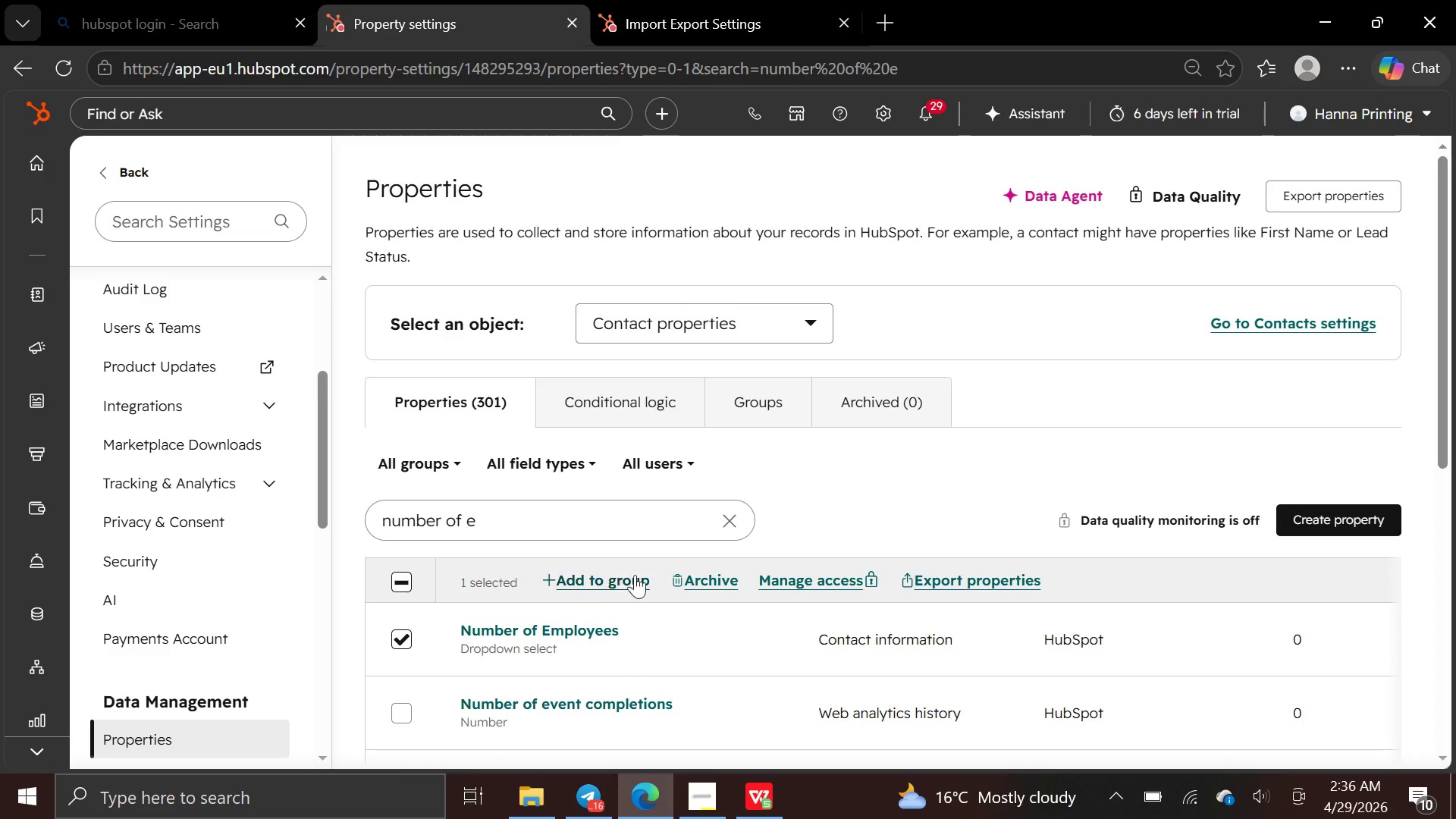 
left_click([730, 578])
 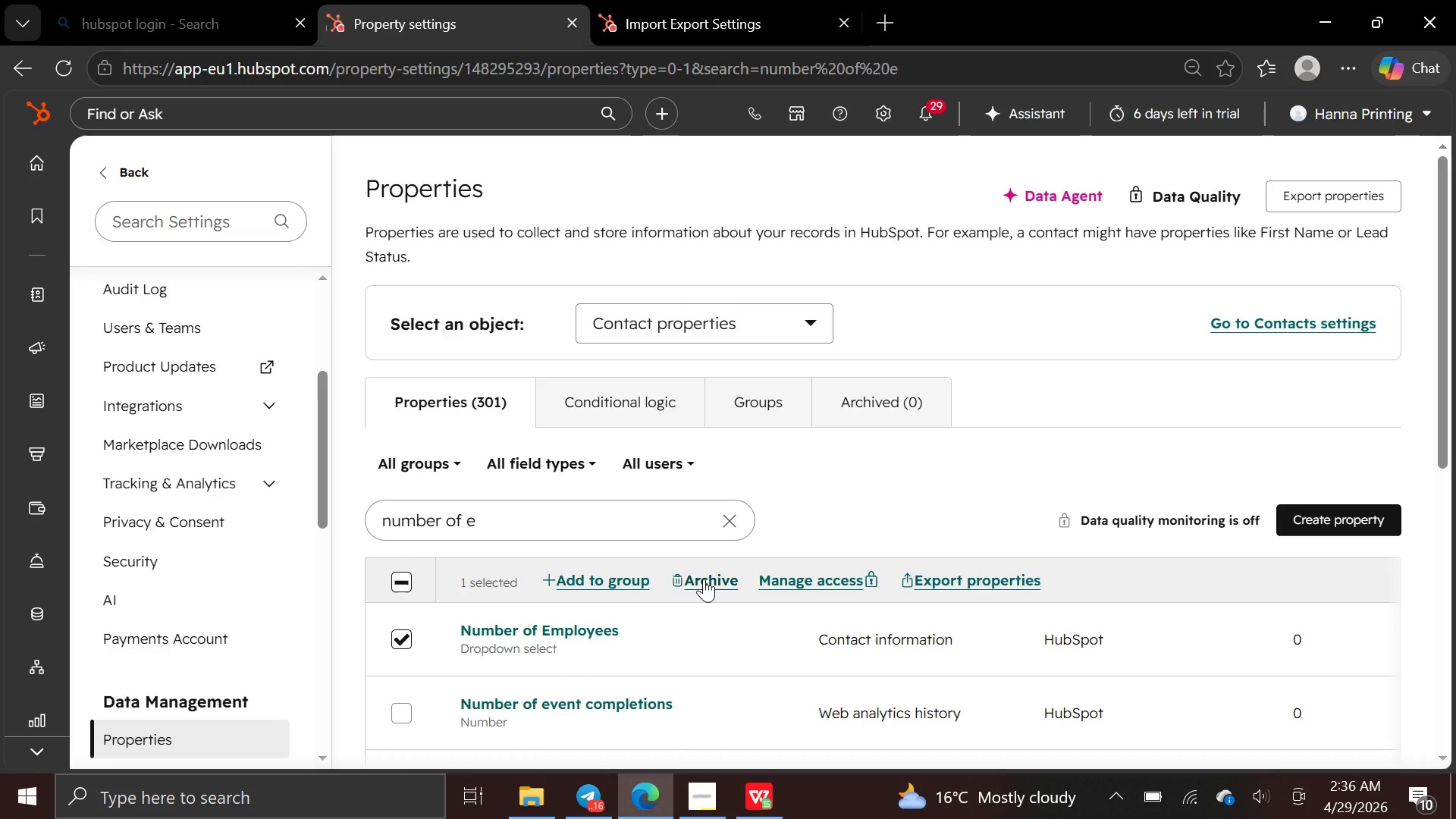 
left_click([701, 579])
 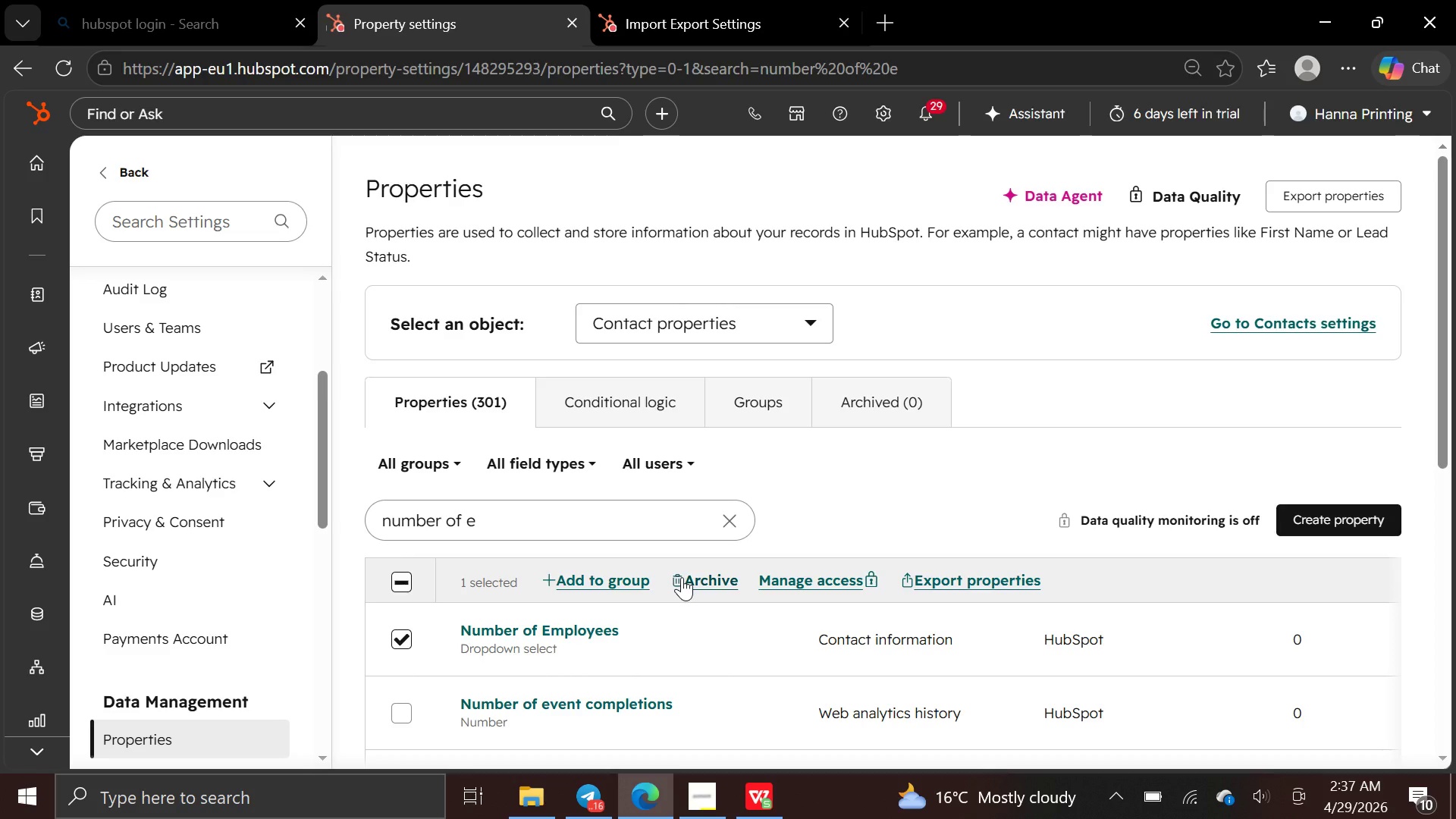 
double_click([682, 577])
 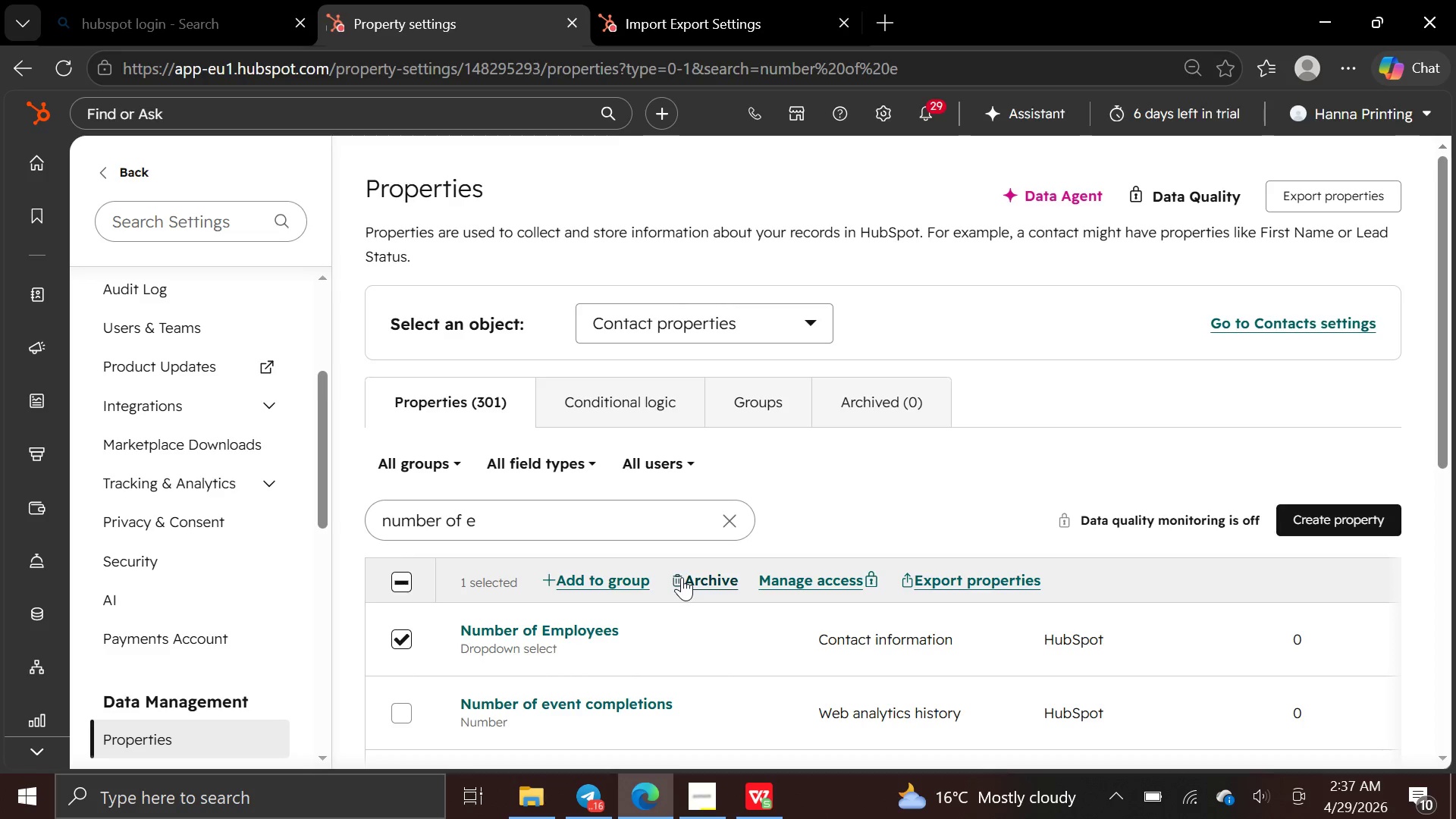 
triple_click([682, 577])
 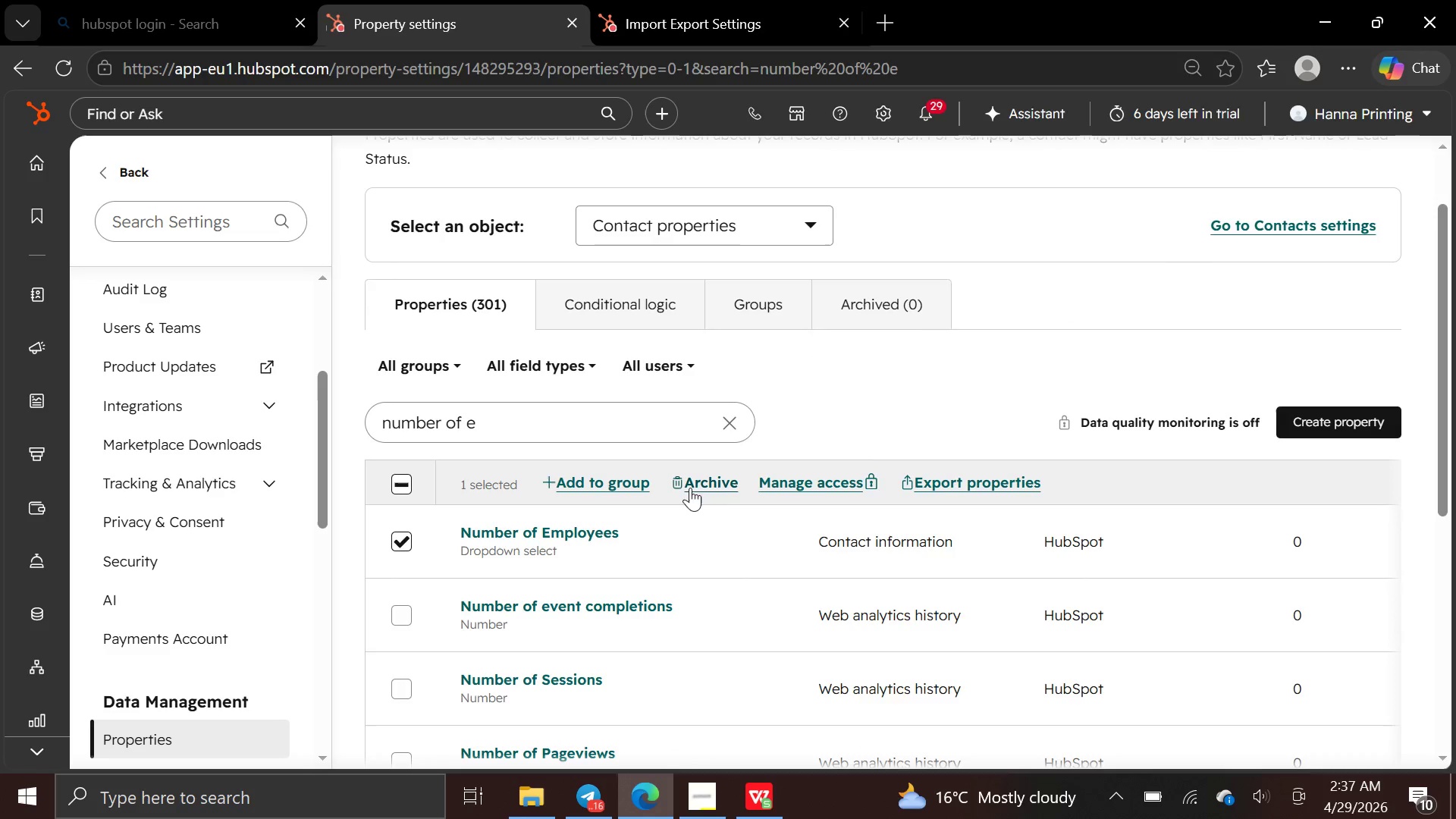 
wait(5.03)
 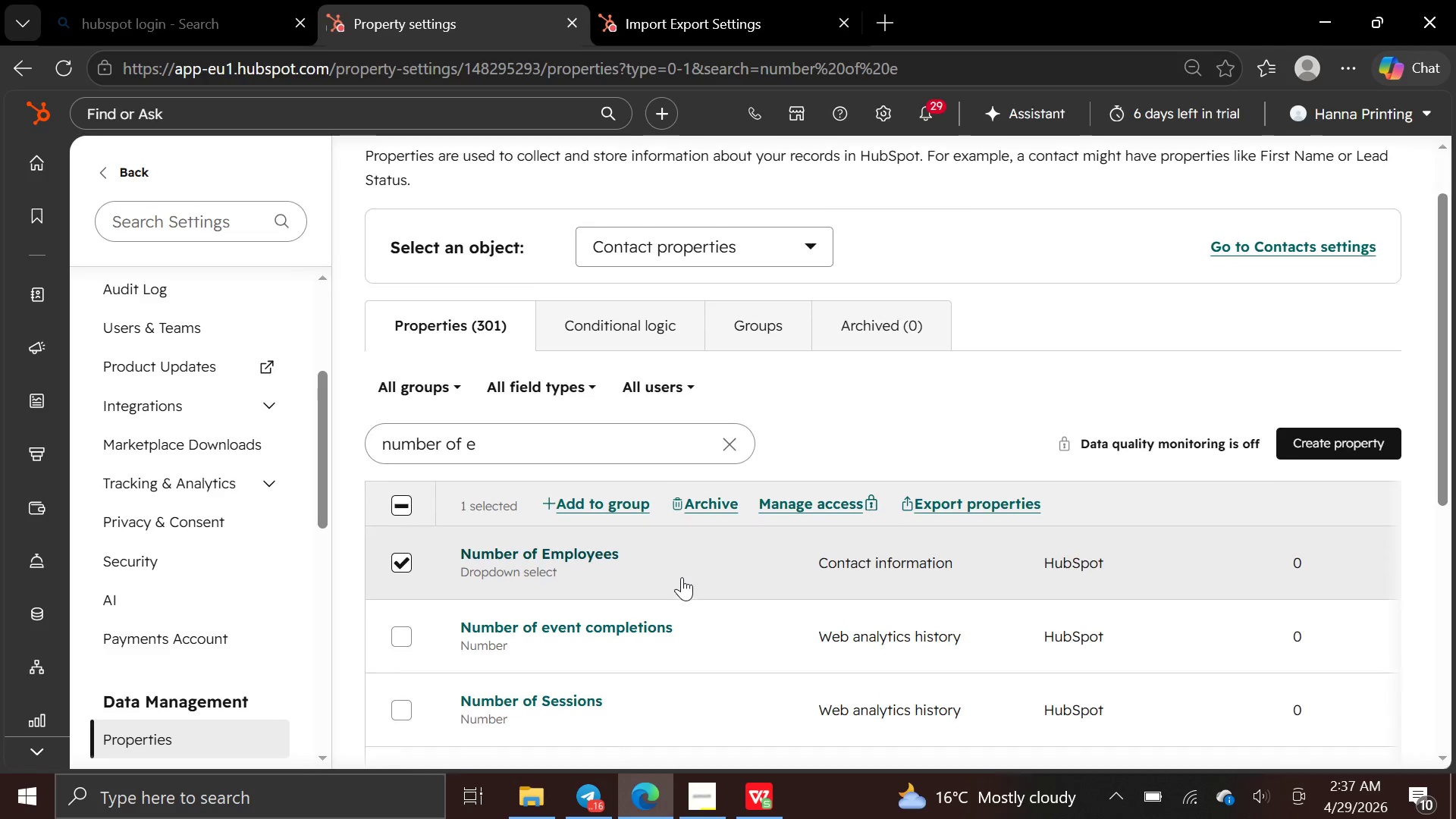 
double_click([679, 482])
 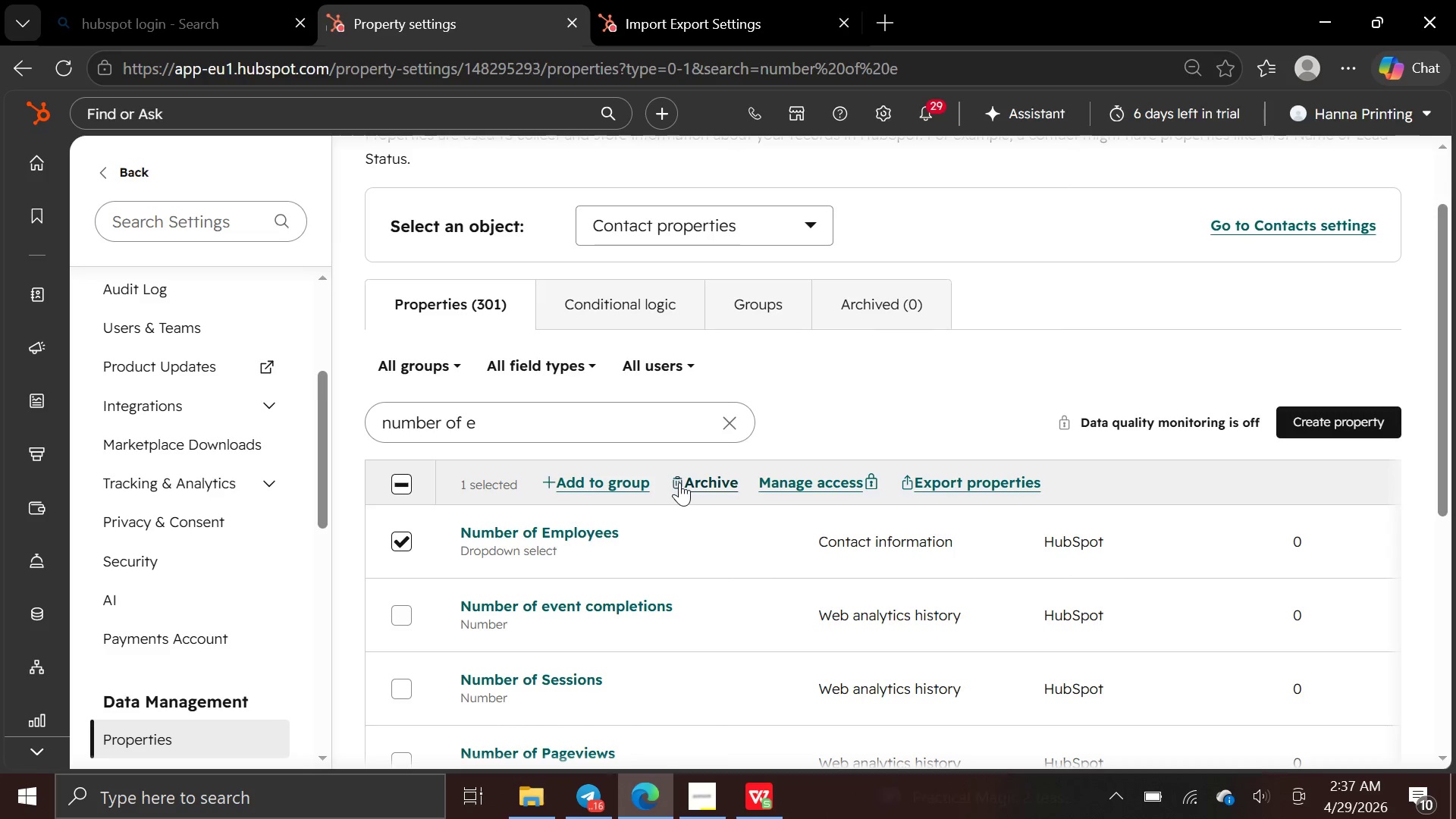 
triple_click([679, 482])
 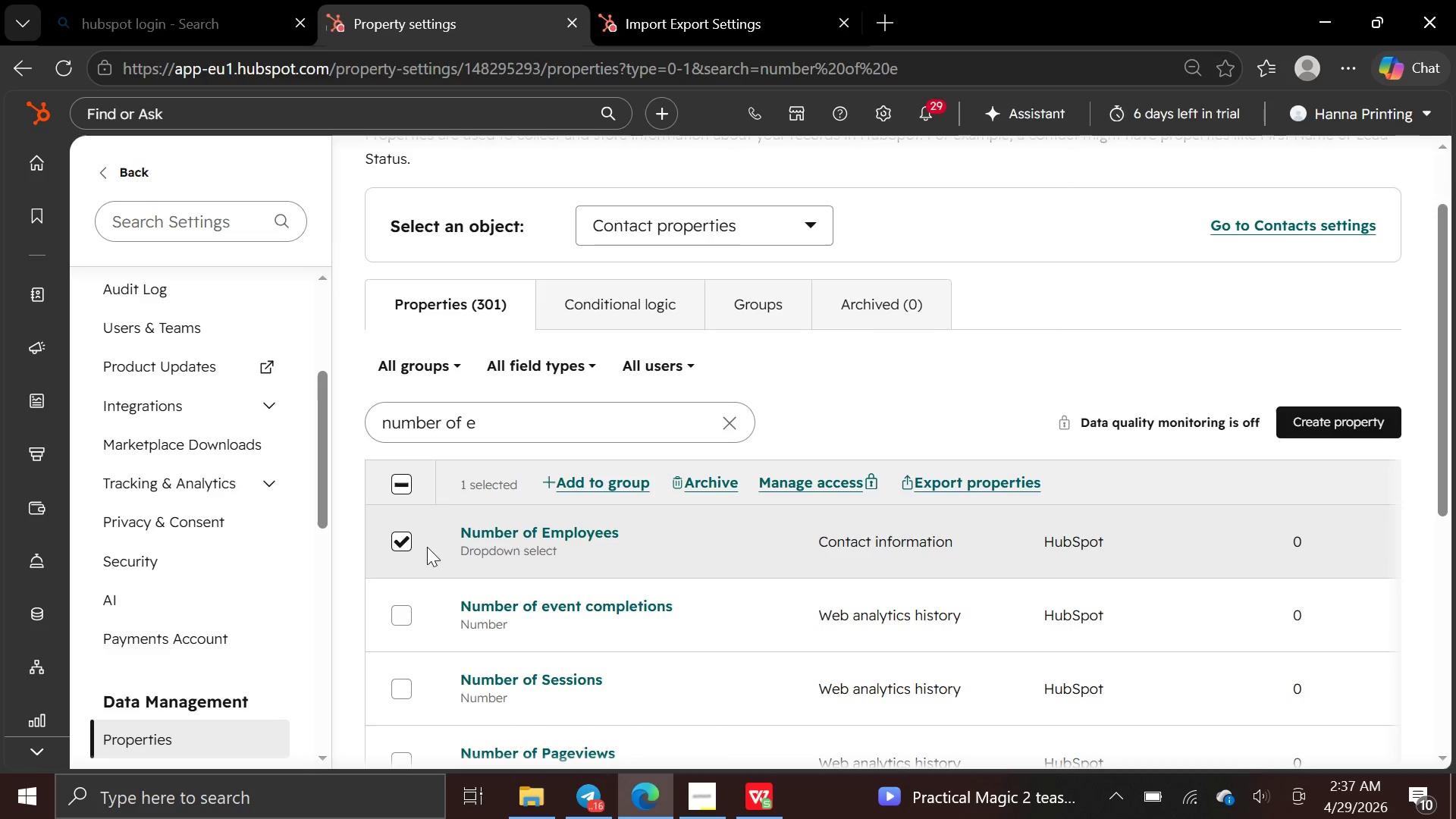 
left_click([410, 540])
 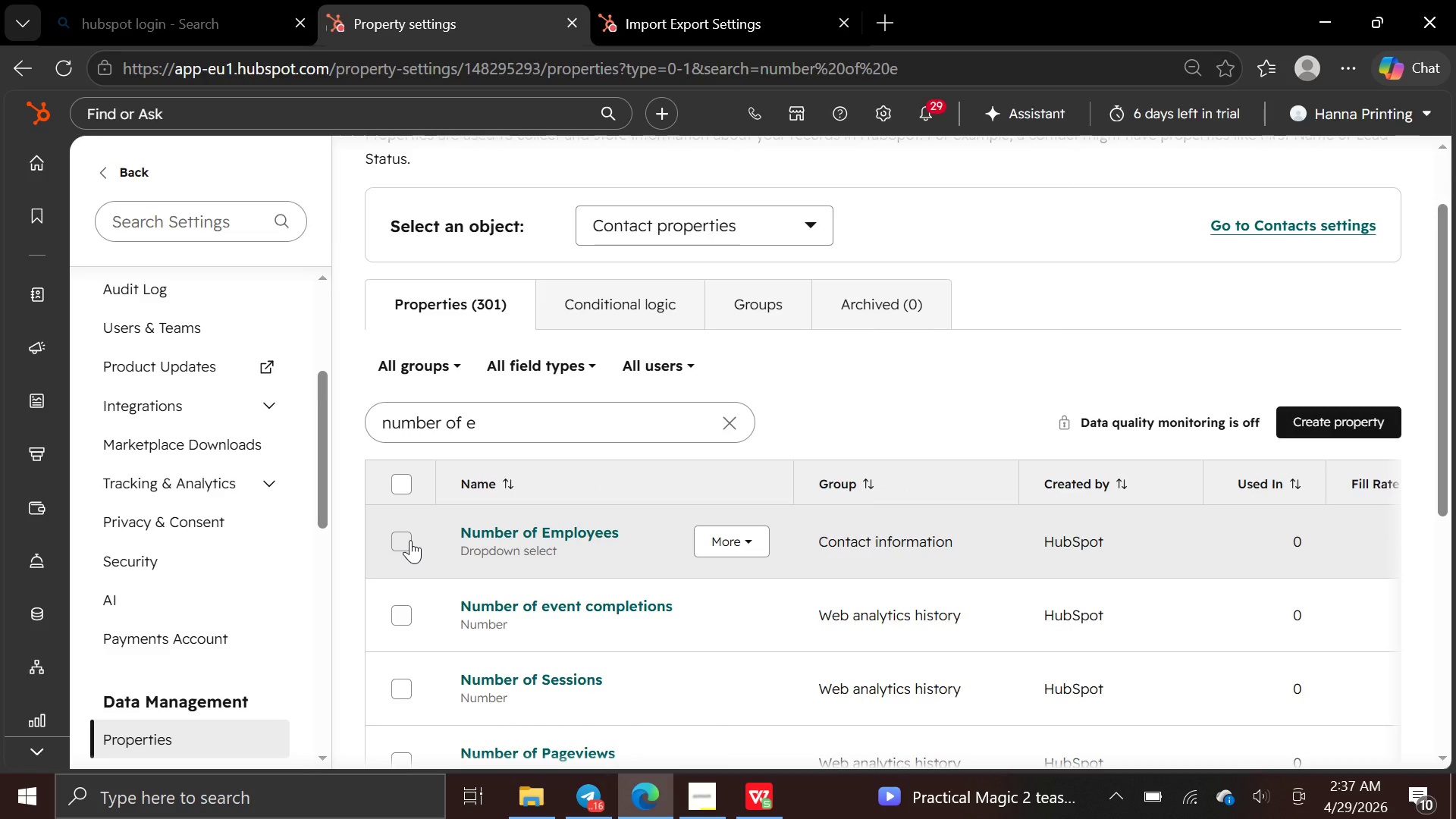 
left_click([410, 540])
 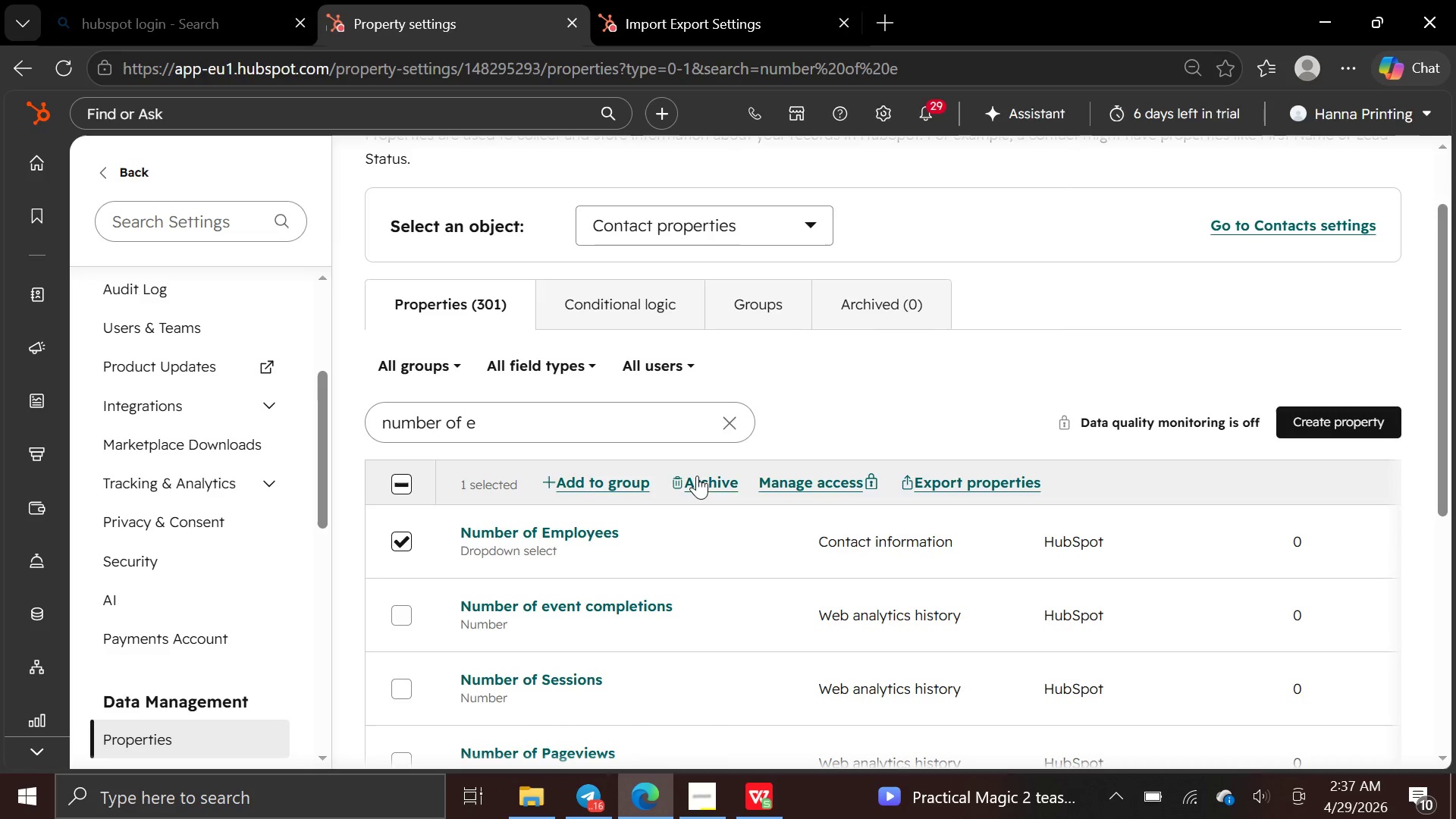 
left_click([697, 478])
 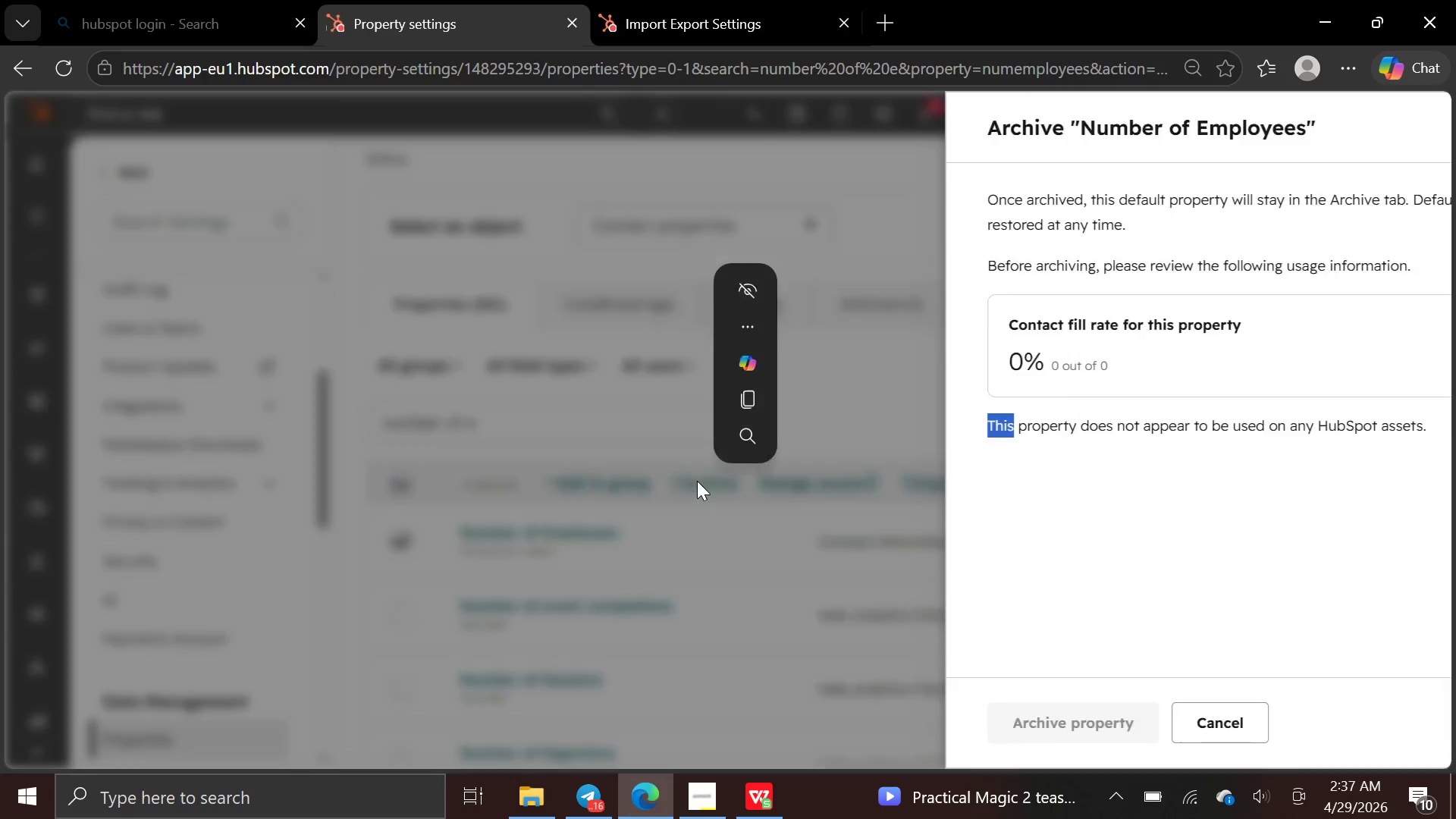 
left_click([697, 481])
 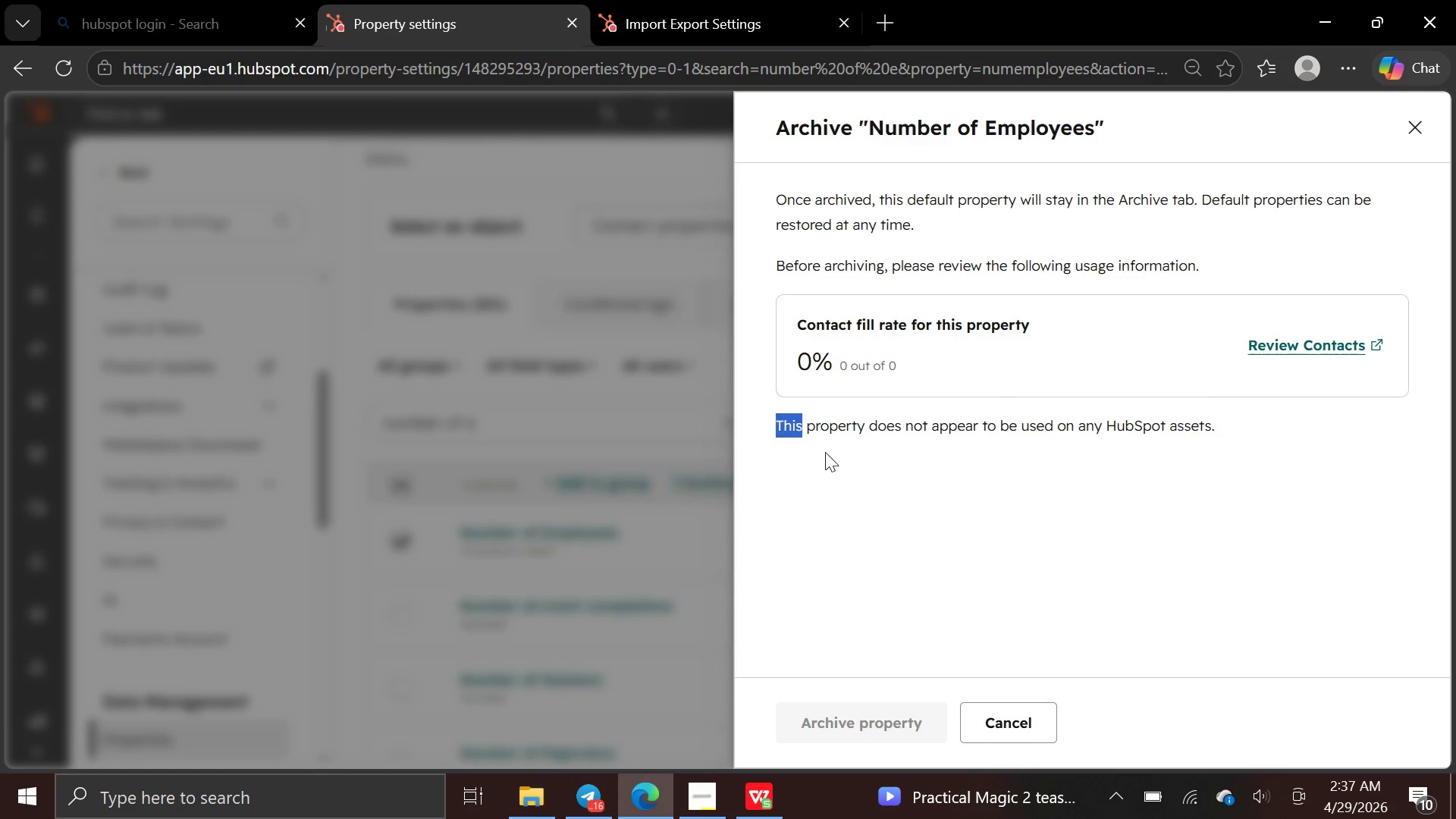 
left_click([808, 457])
 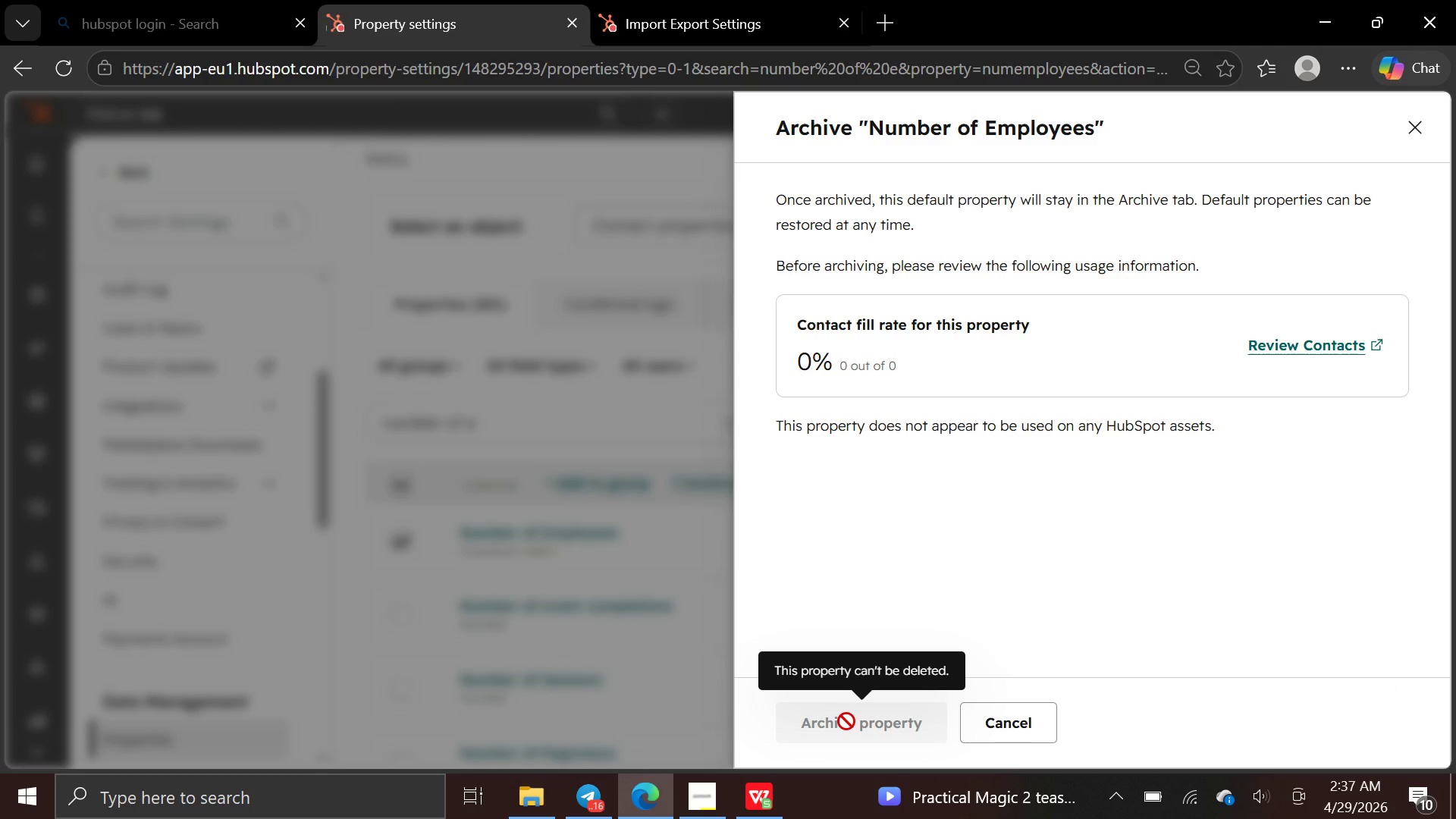 
left_click([846, 721])
 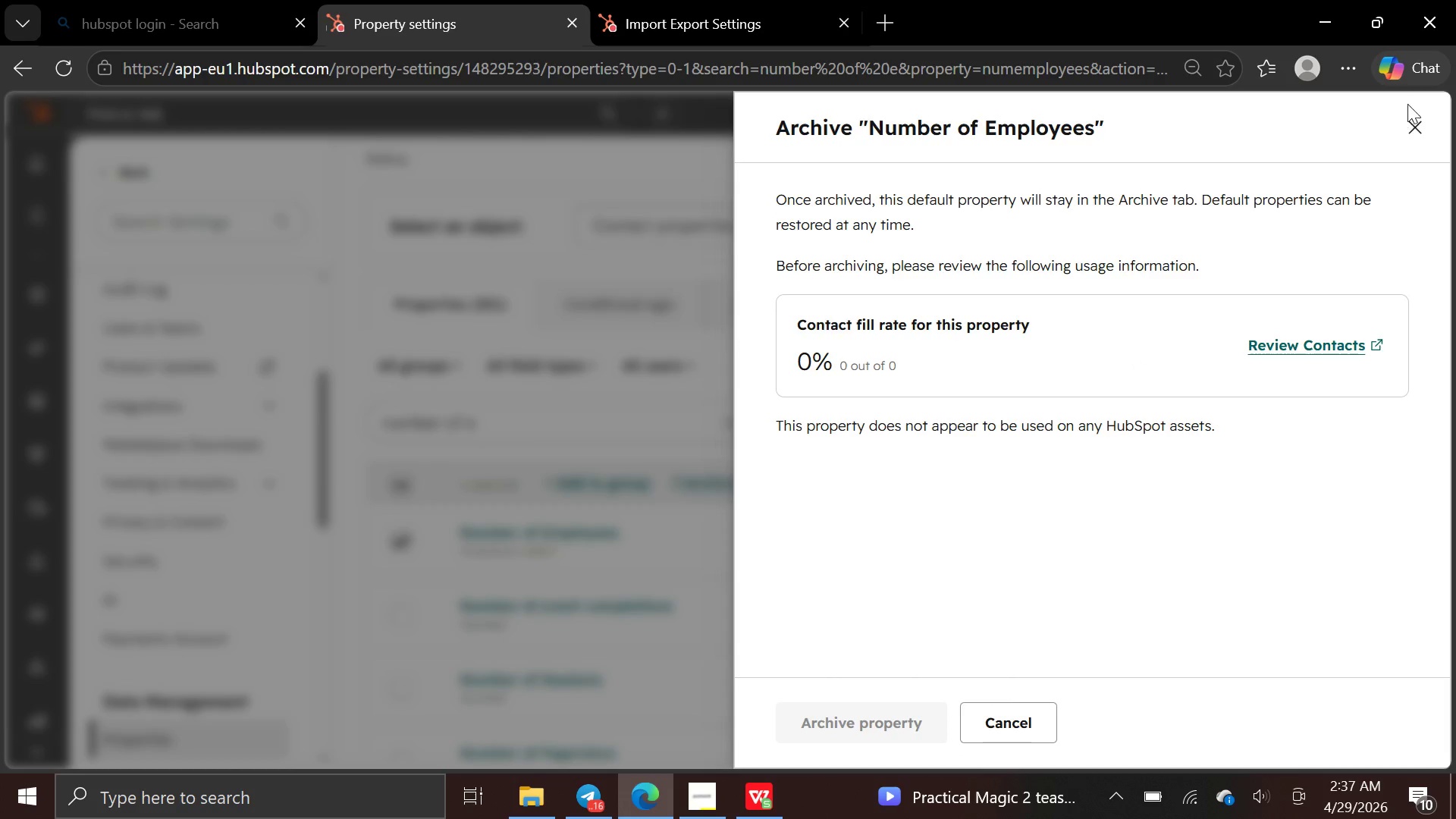 
left_click([1413, 111])
 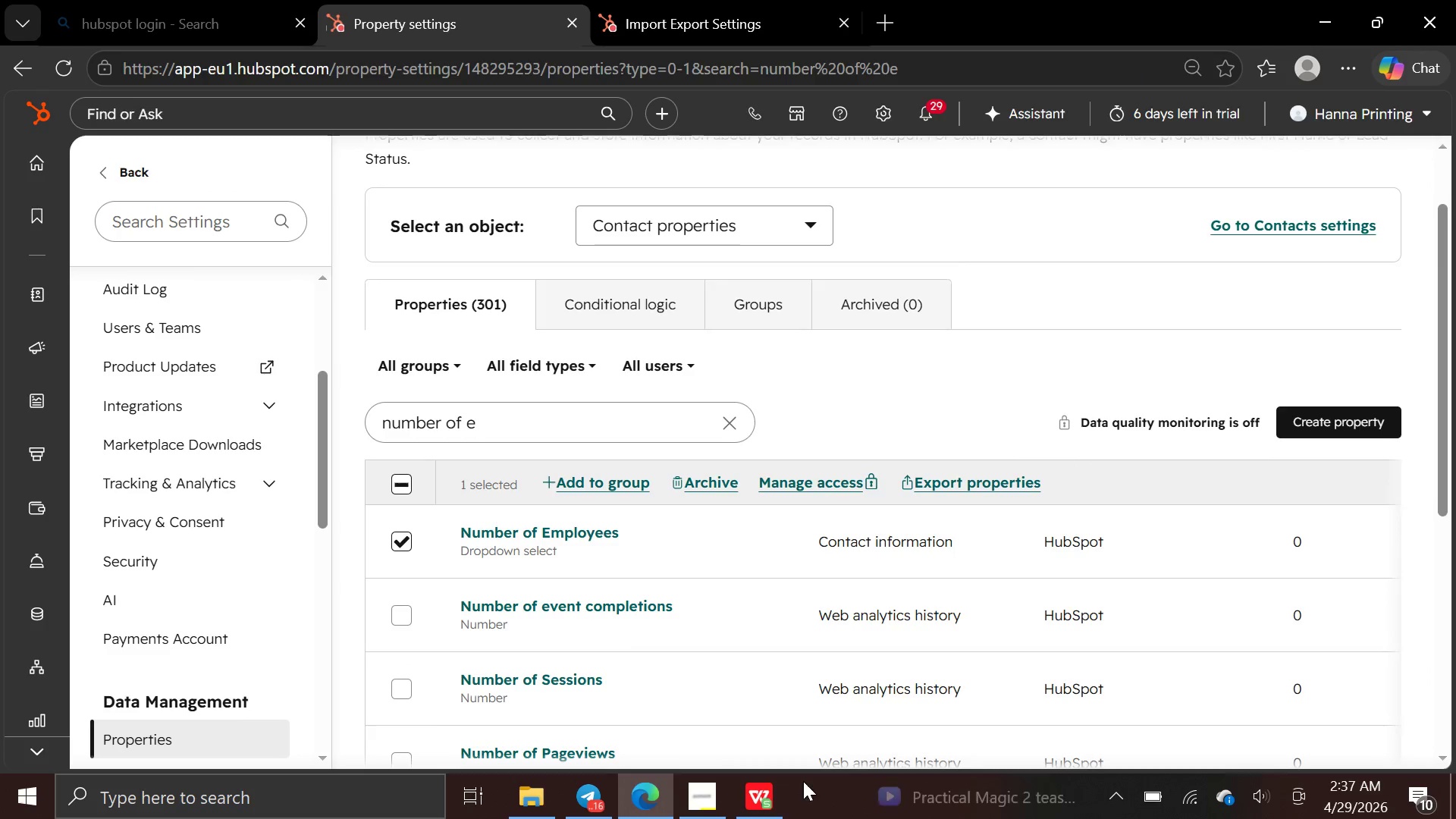 
left_click([764, 800])
 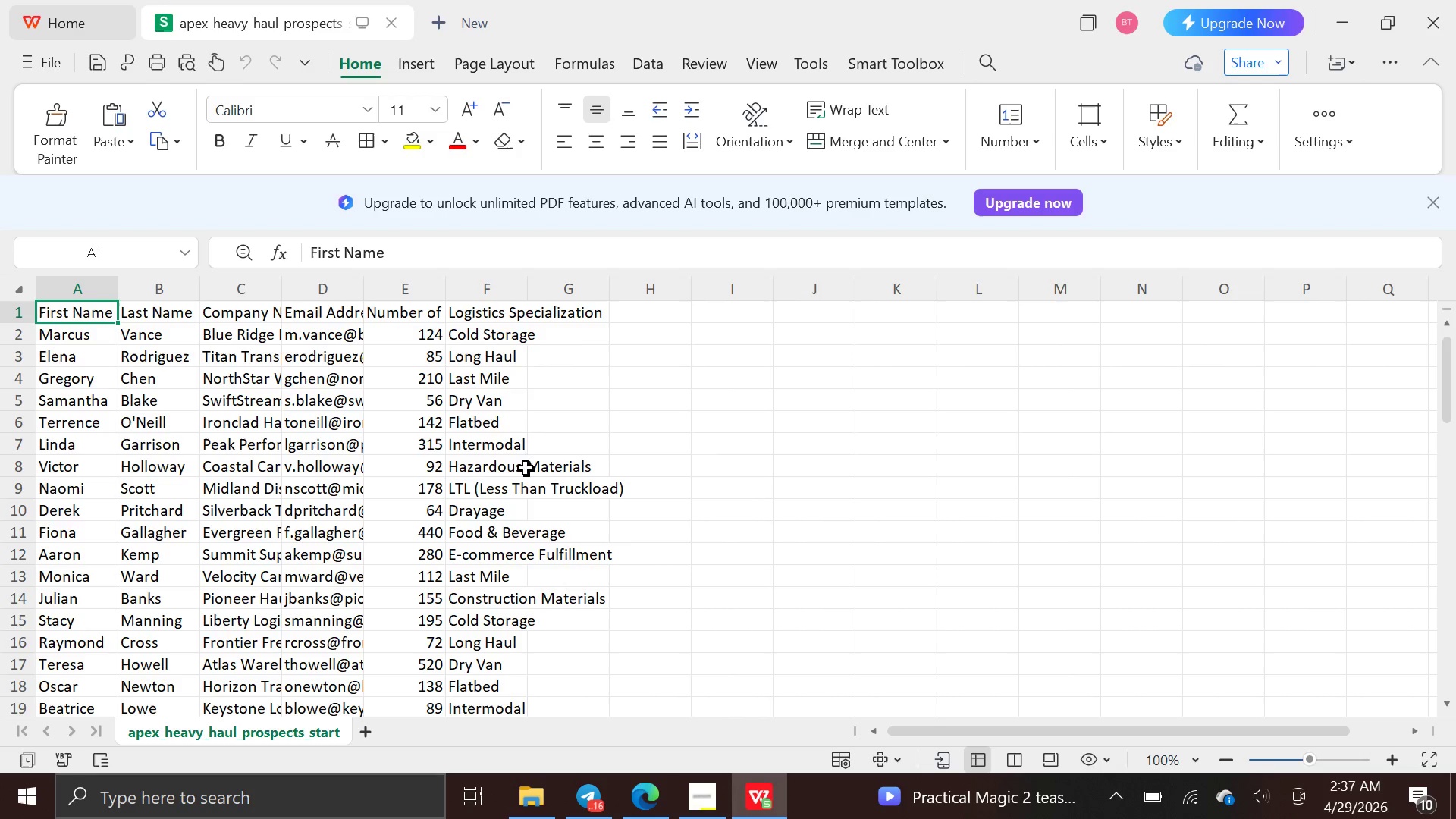 
left_click([416, 318])
 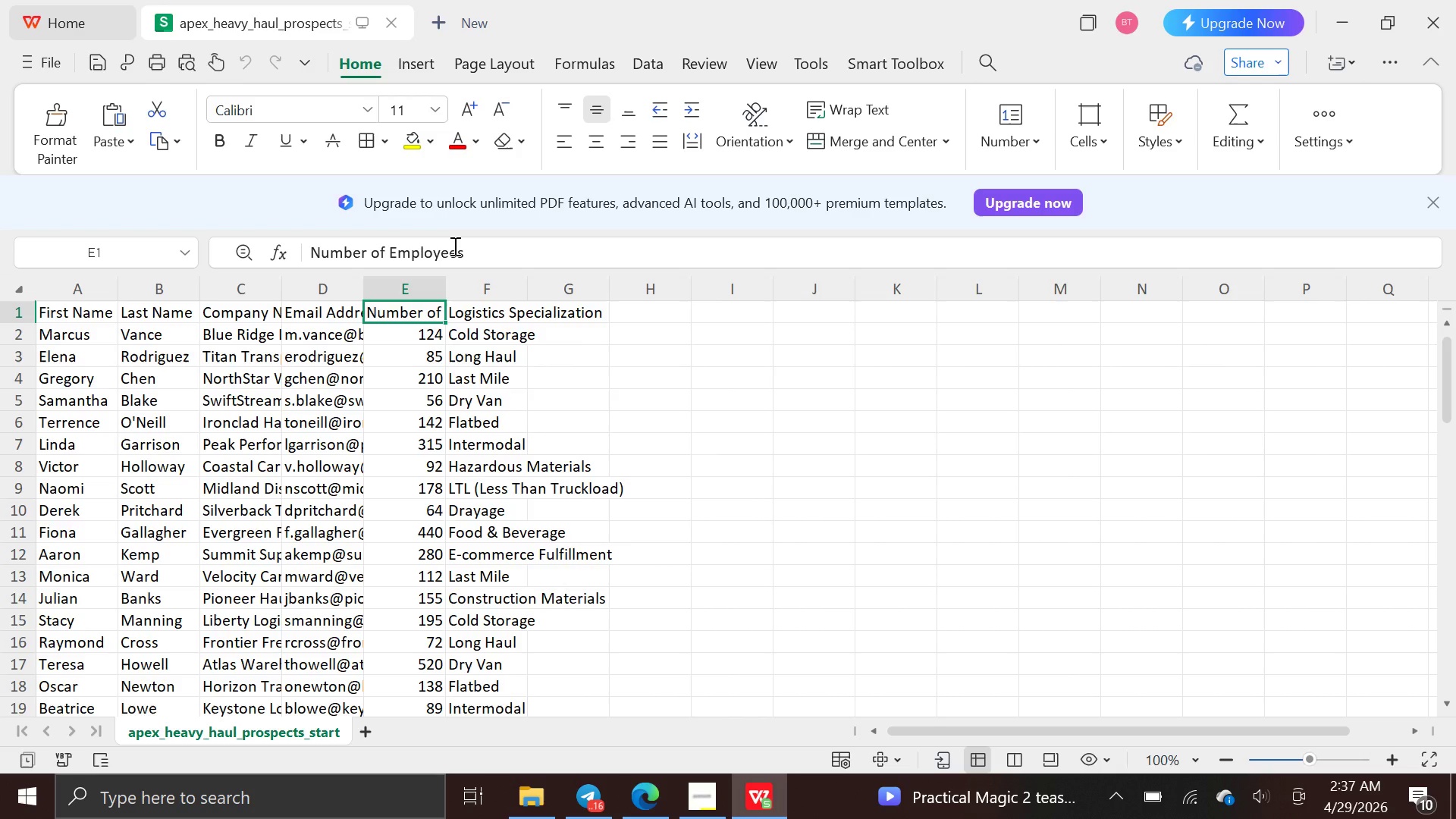 
left_click([453, 246])
 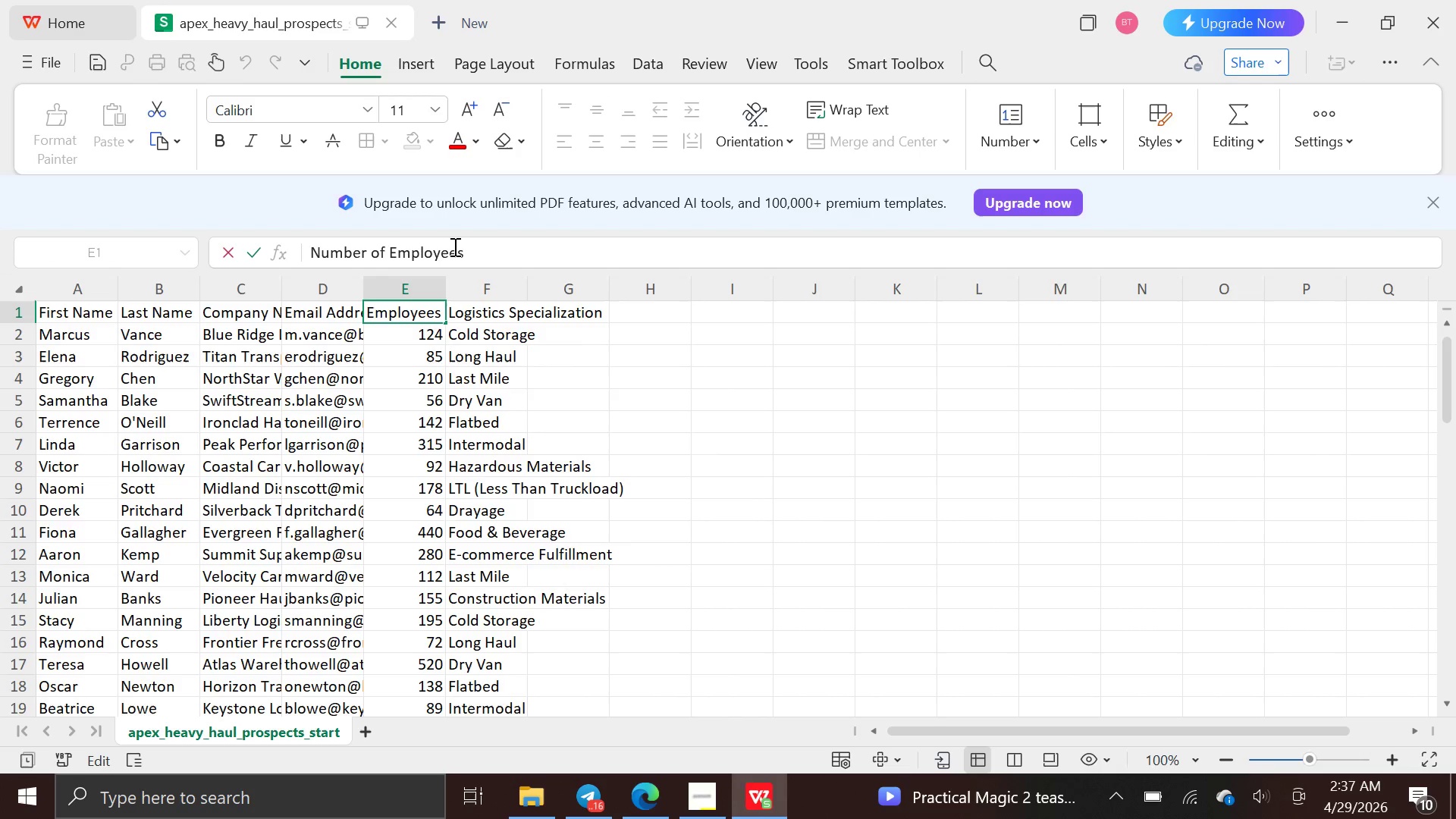 
key(Backspace)
 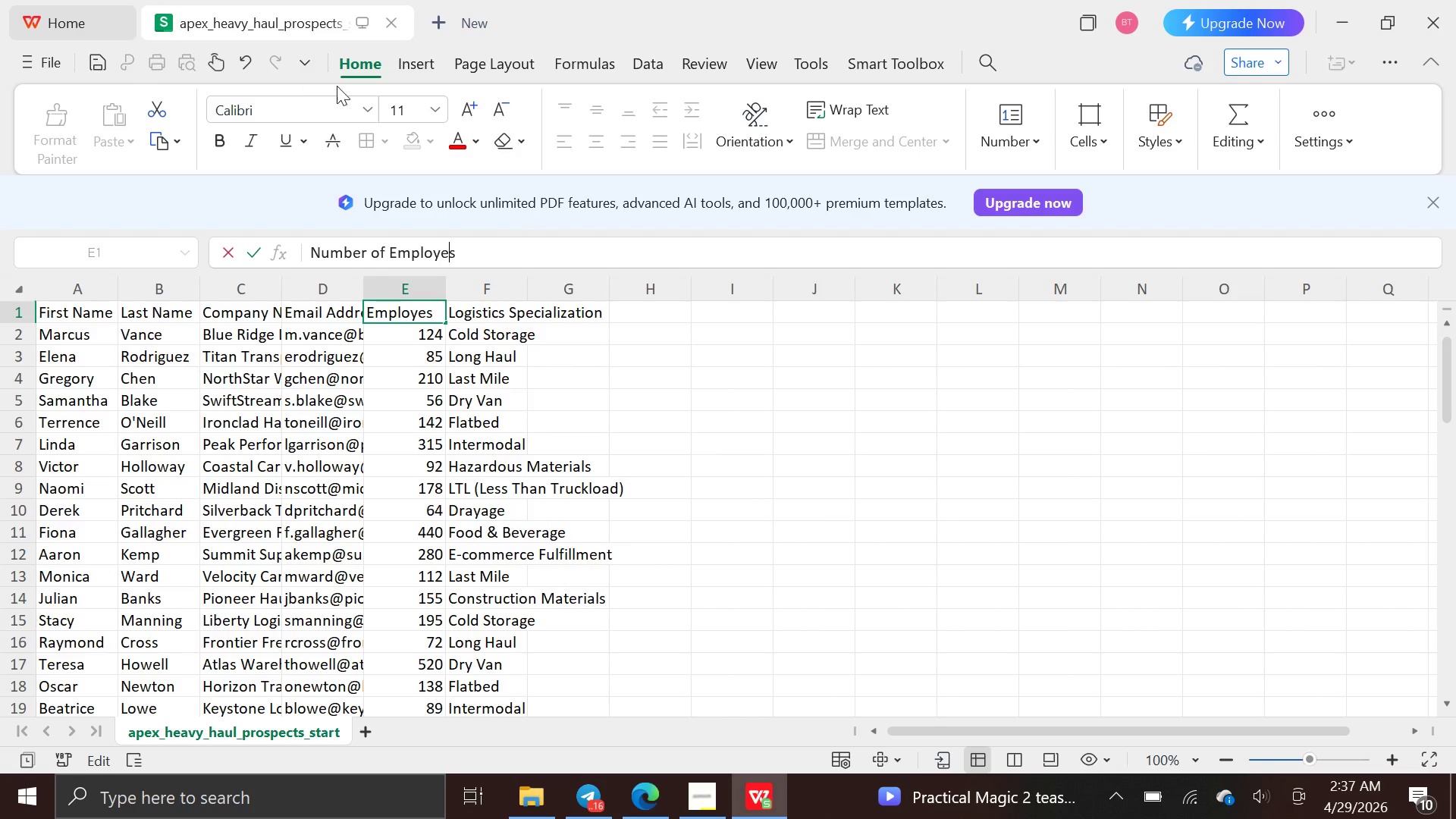 
wait(6.45)
 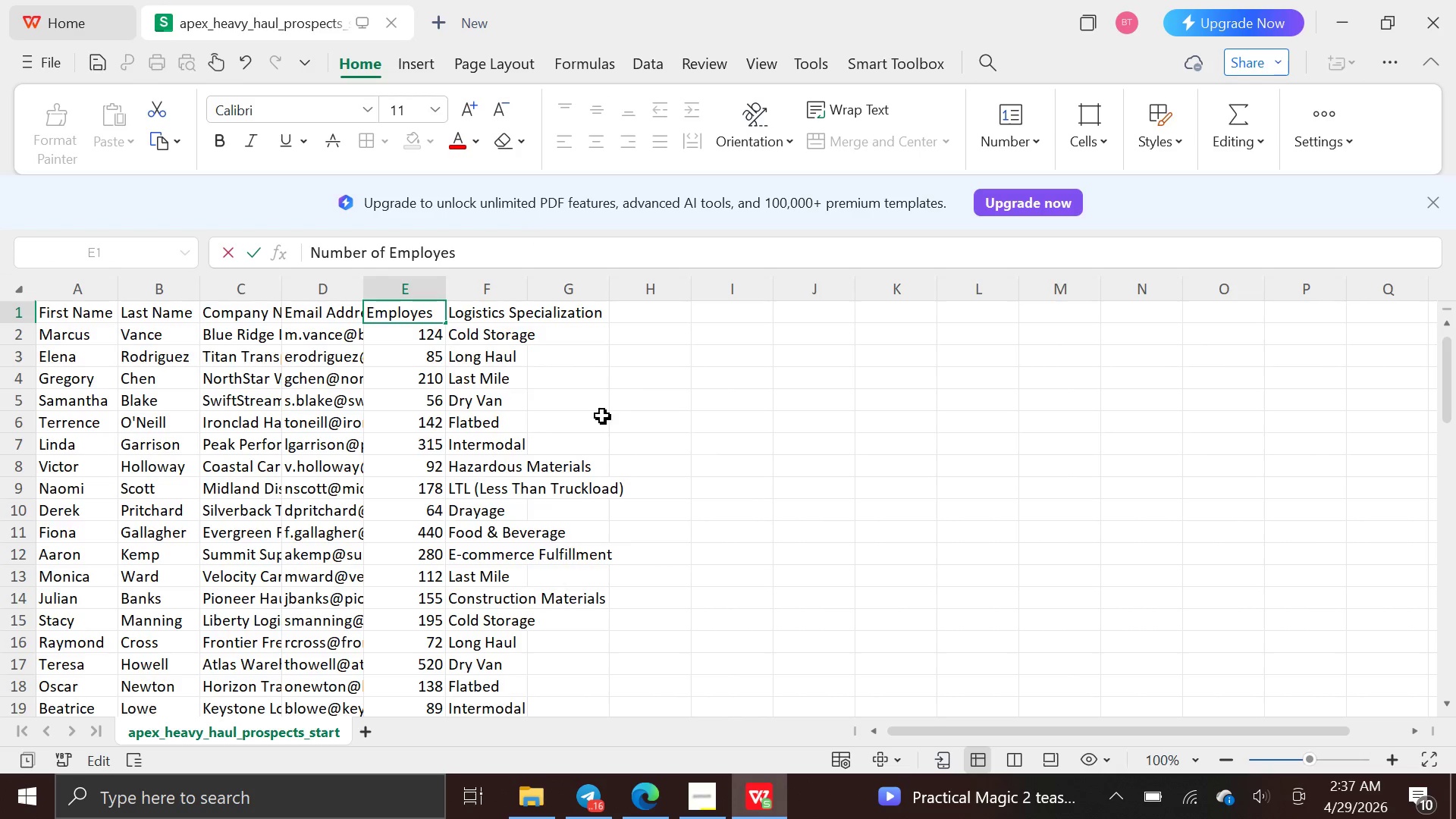 
left_click([61, 61])
 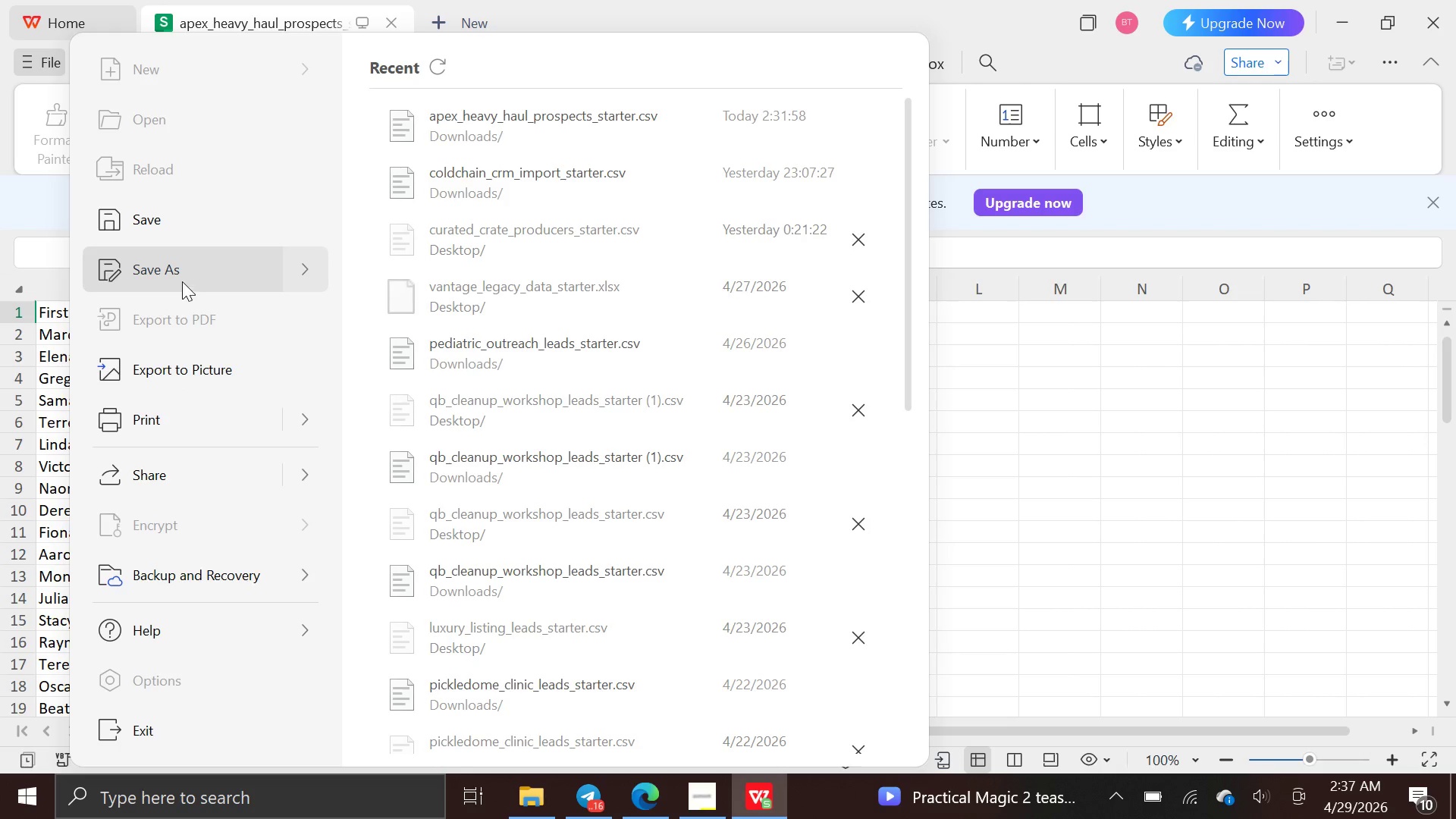 
left_click([187, 275])
 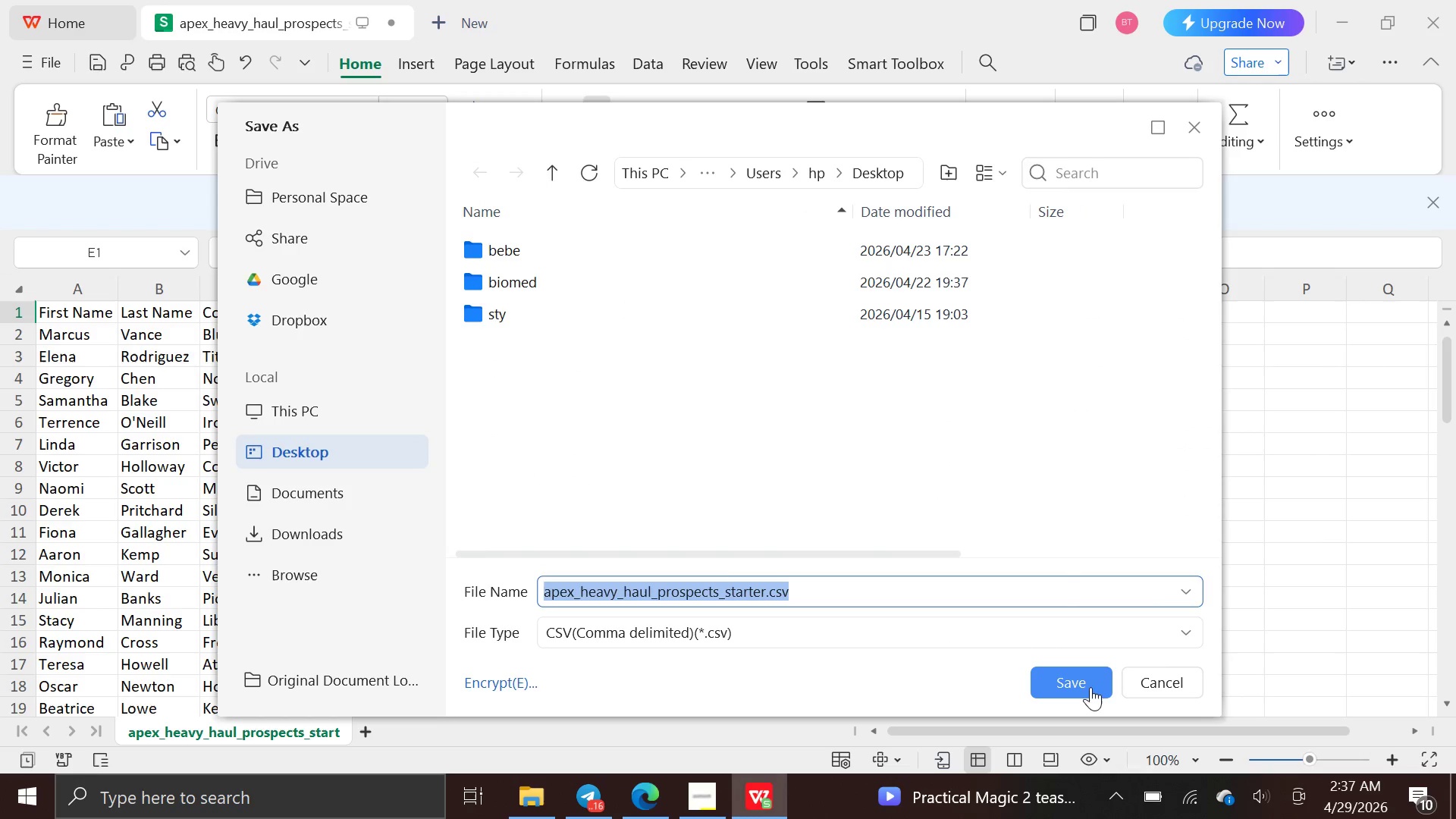 
left_click([1088, 689])
 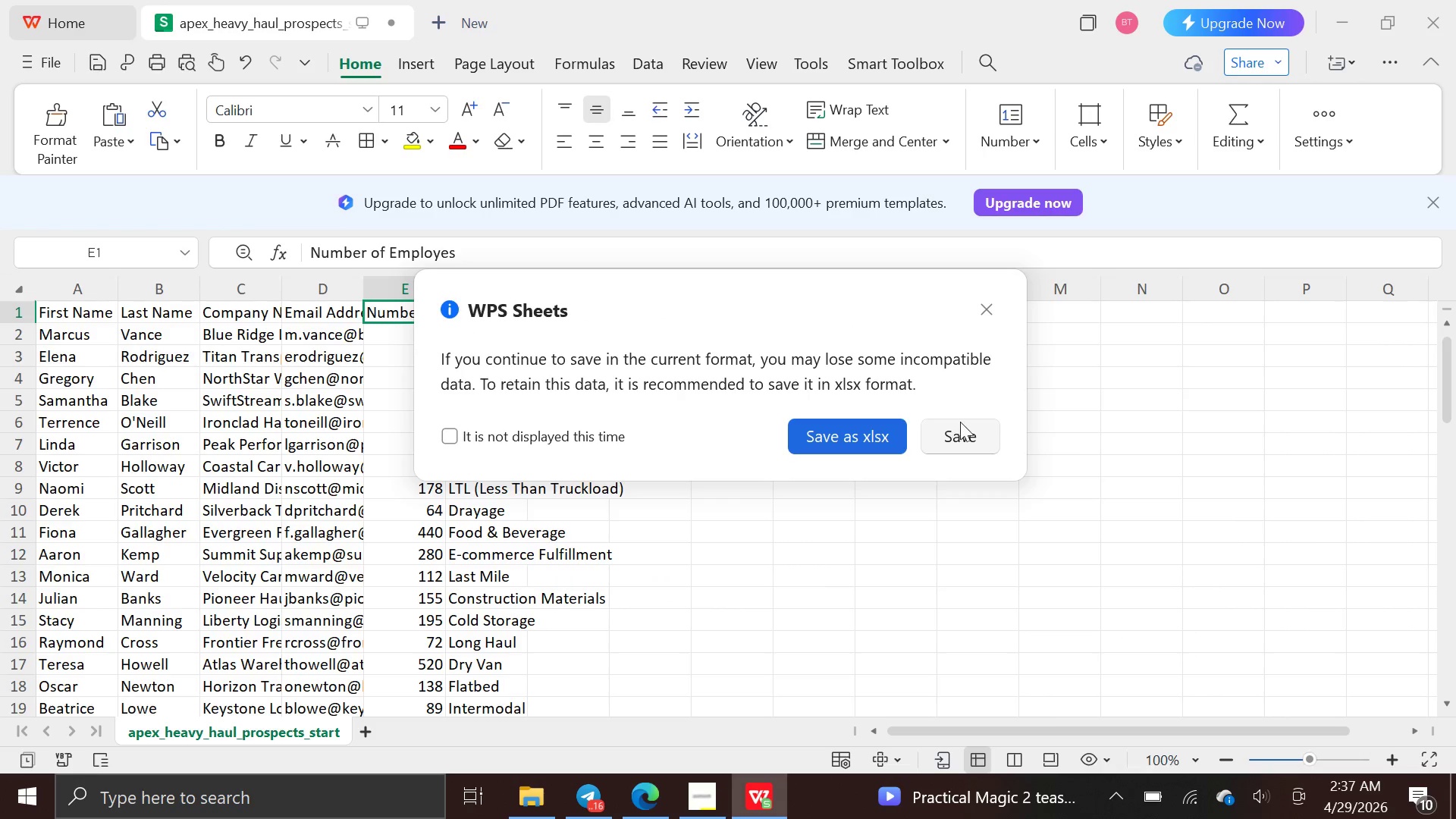 
left_click([955, 438])
 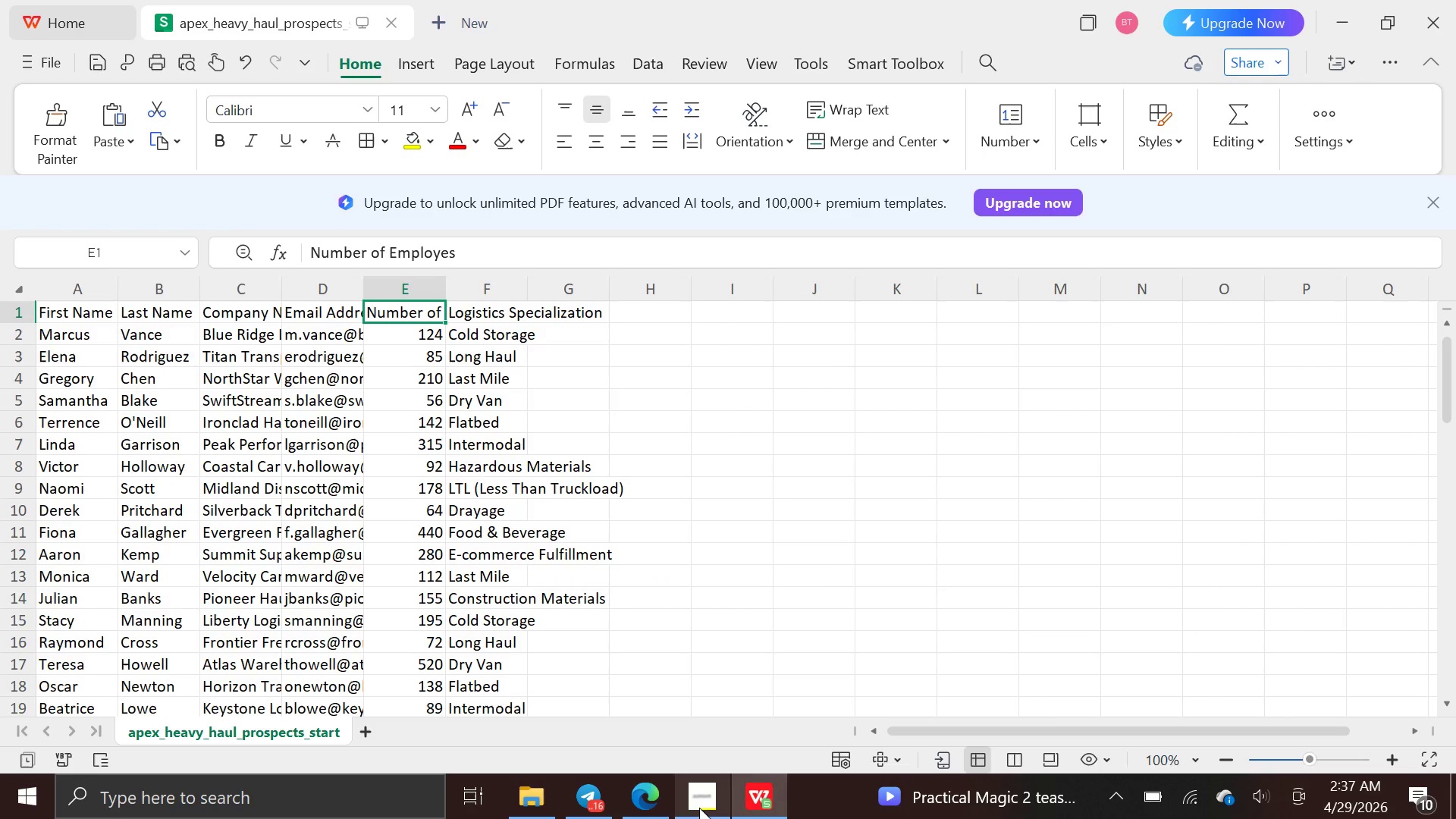 
left_click([698, 808])